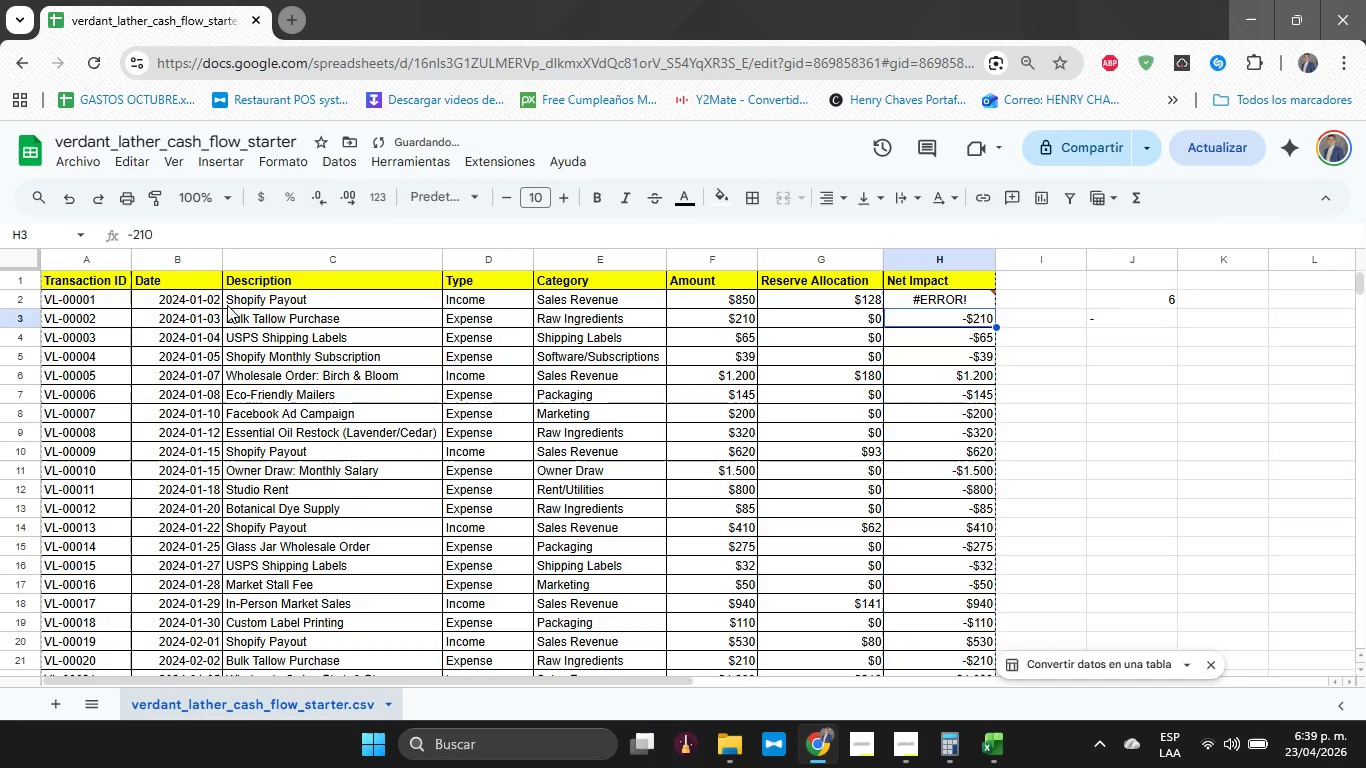 
key(ArrowUp)
 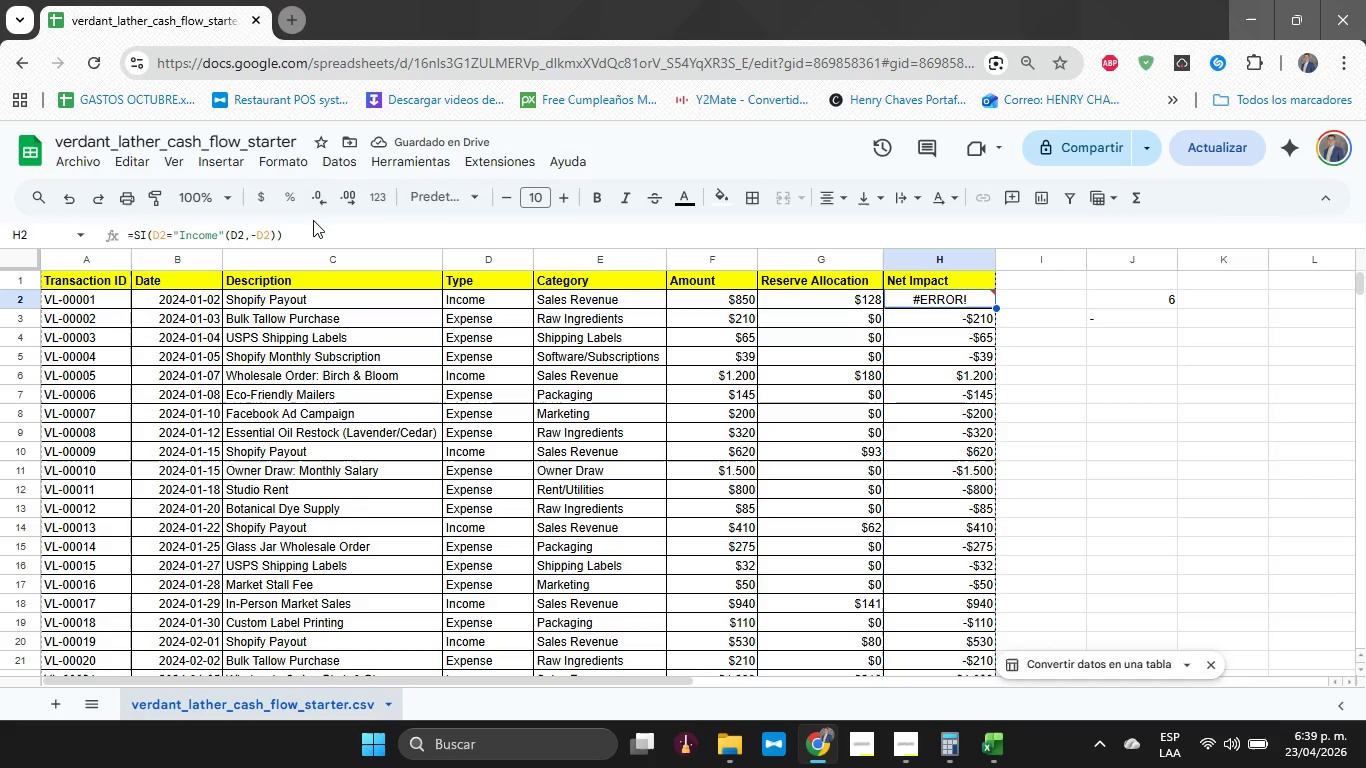 
double_click([314, 228])
 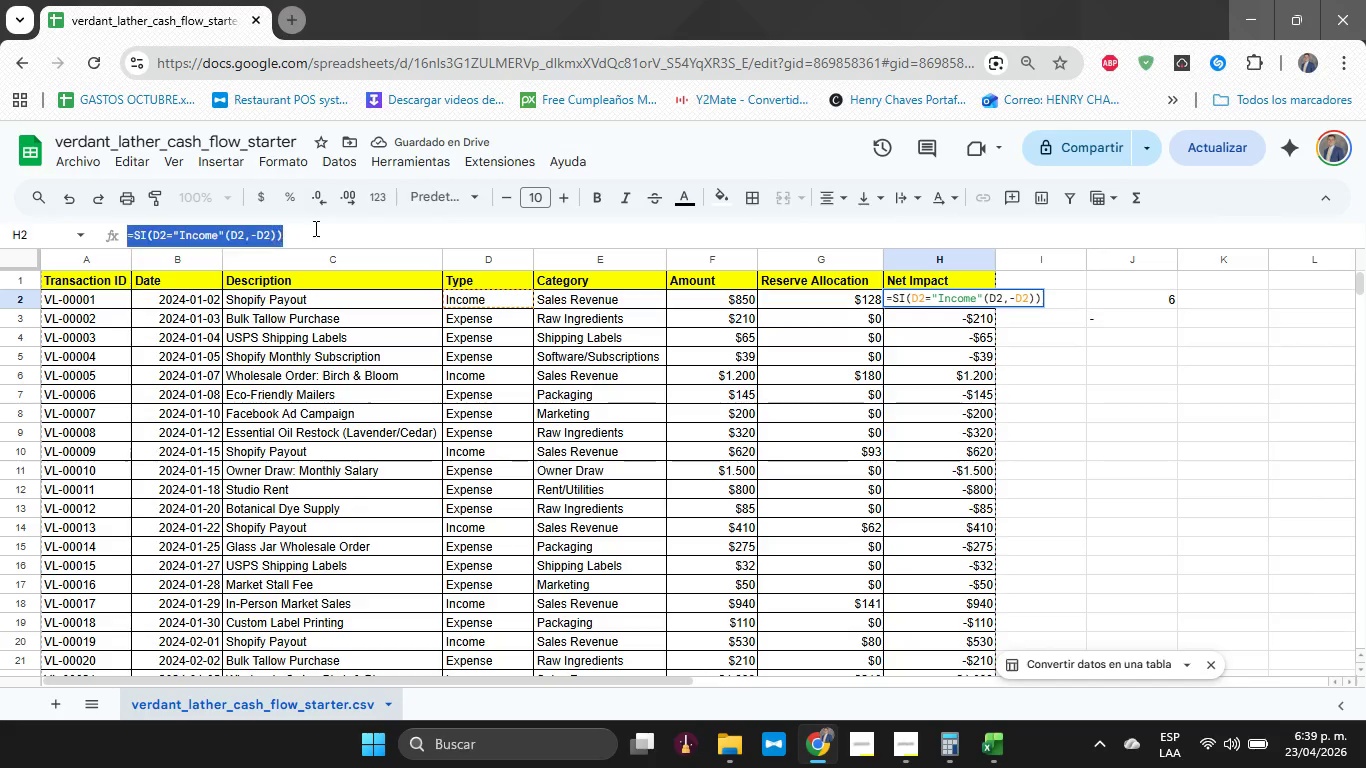 
triple_click([314, 228])
 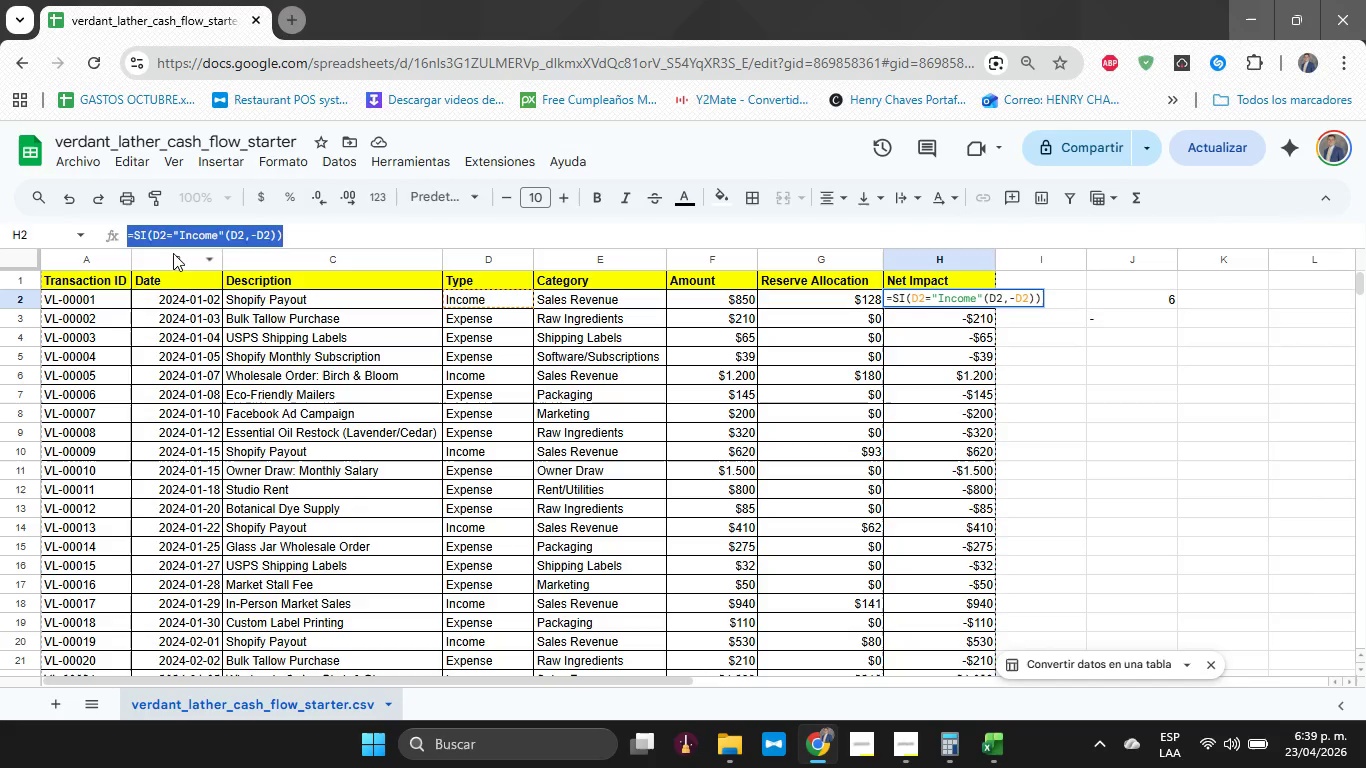 
left_click([144, 231])
 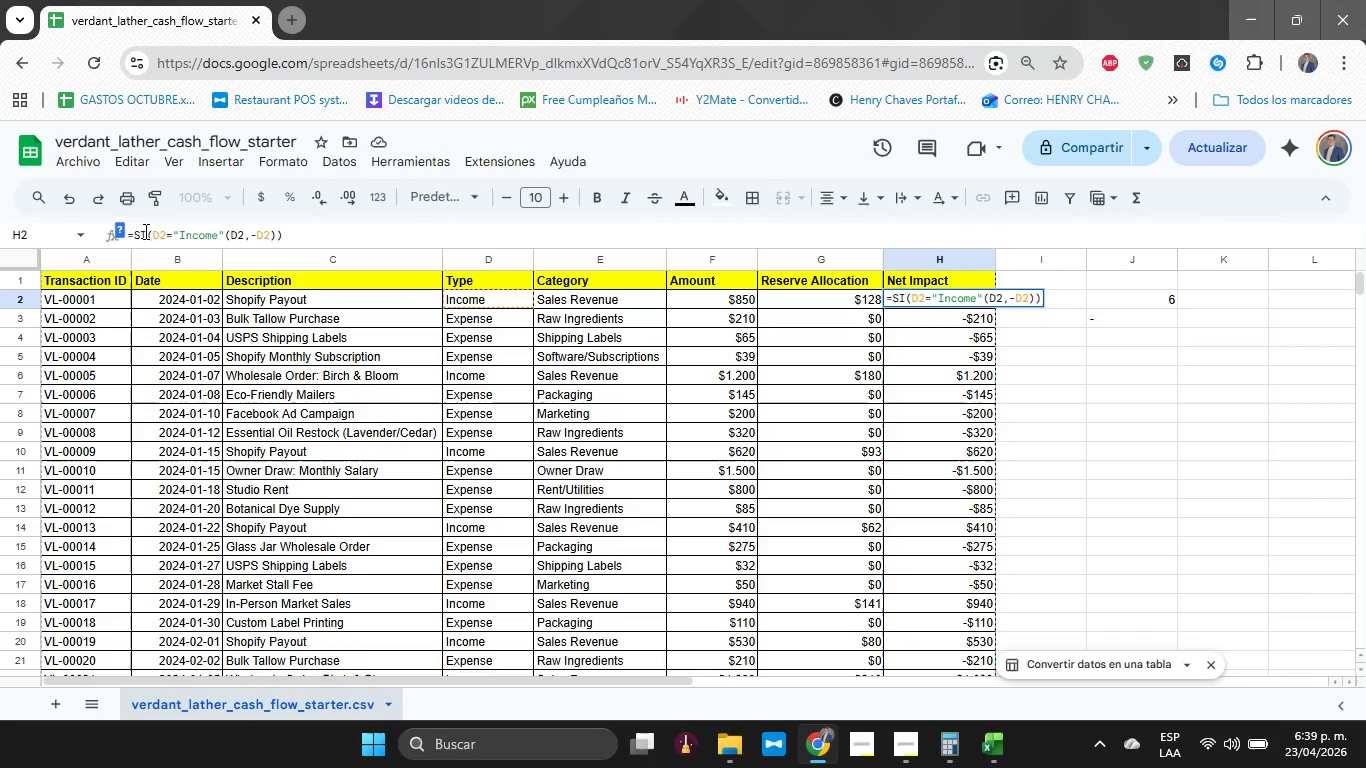 
key(Backspace)
key(Backspace)
type(IF)
 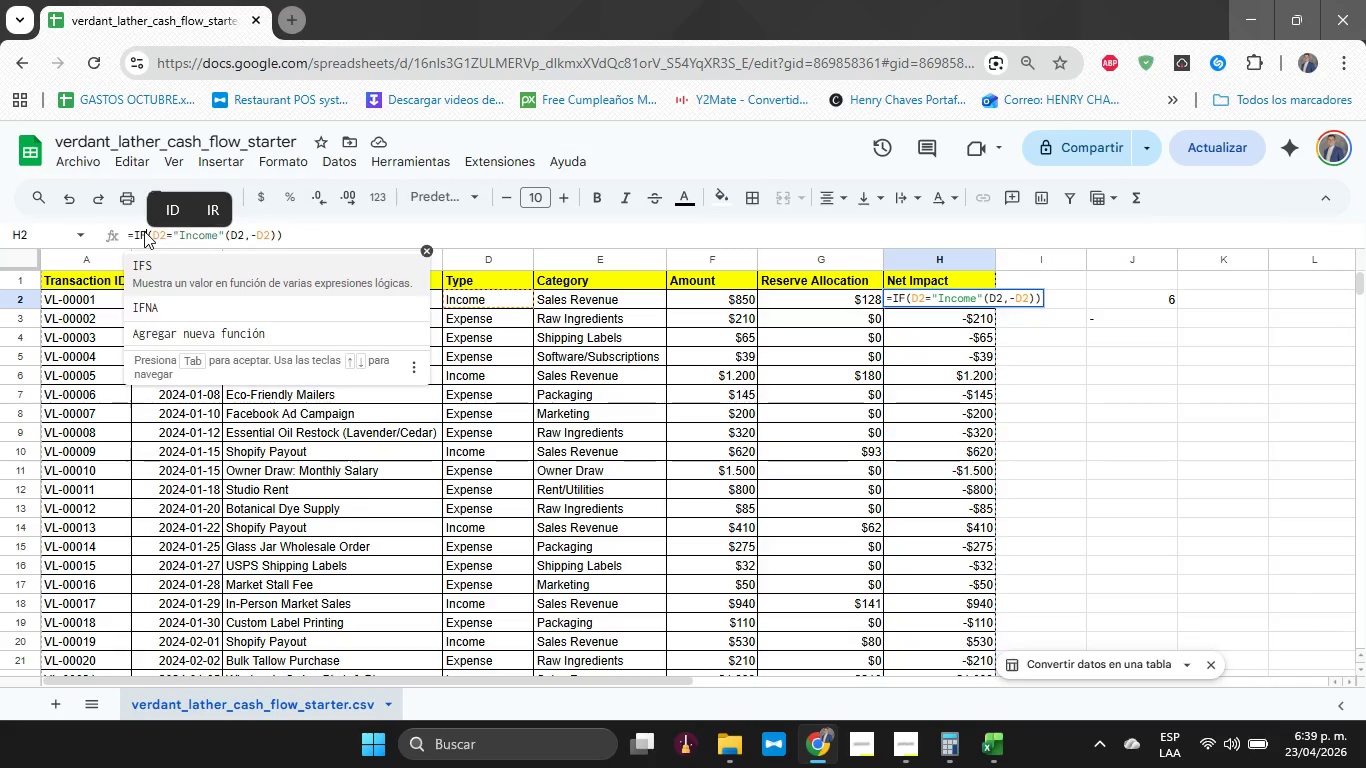 
key(Enter)
 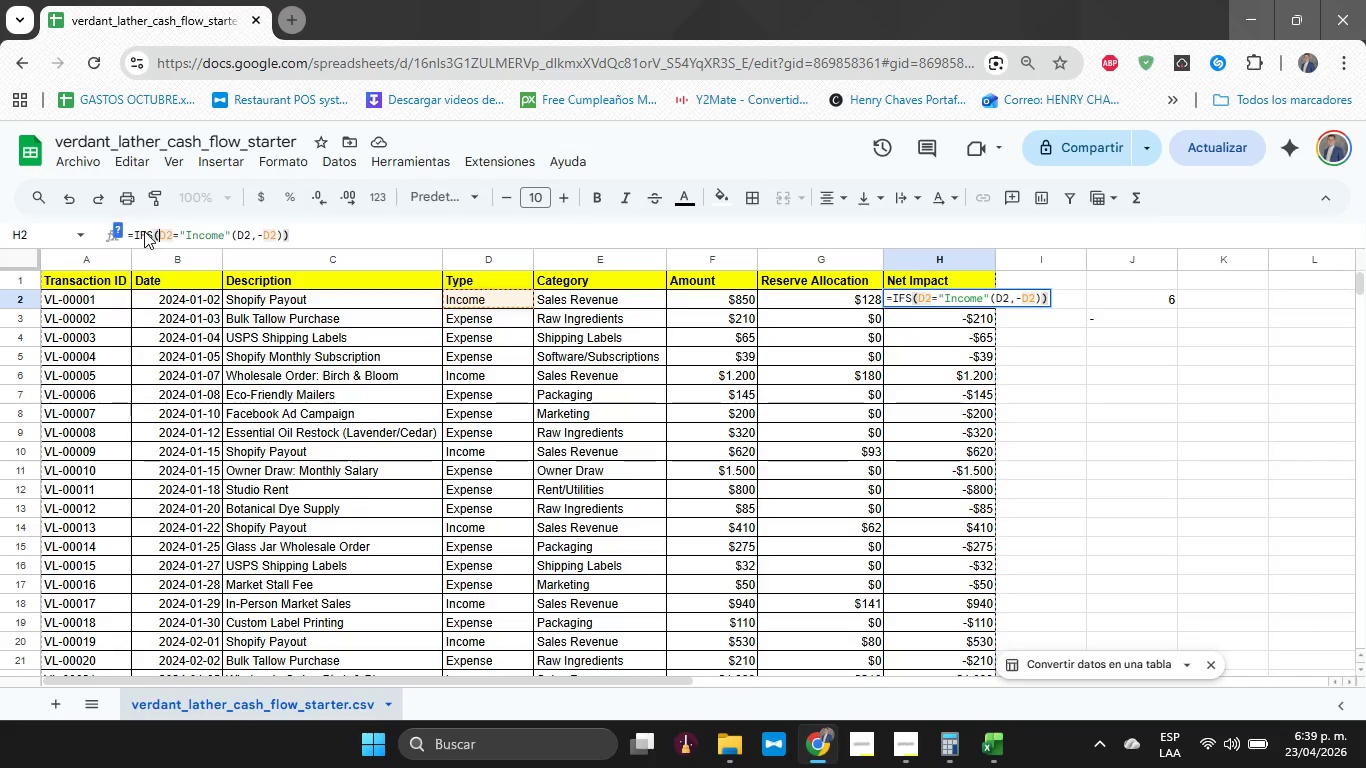 
key(Backspace)
 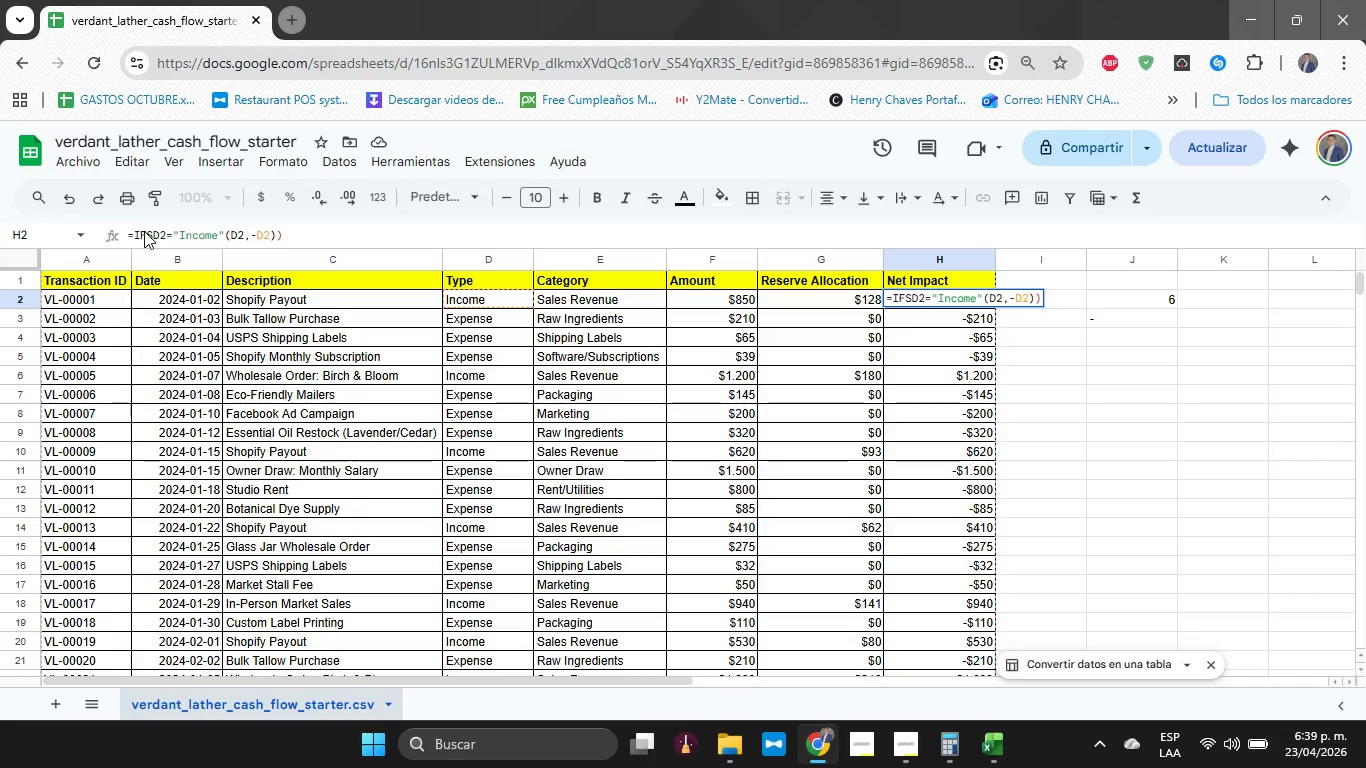 
key(Backspace)
 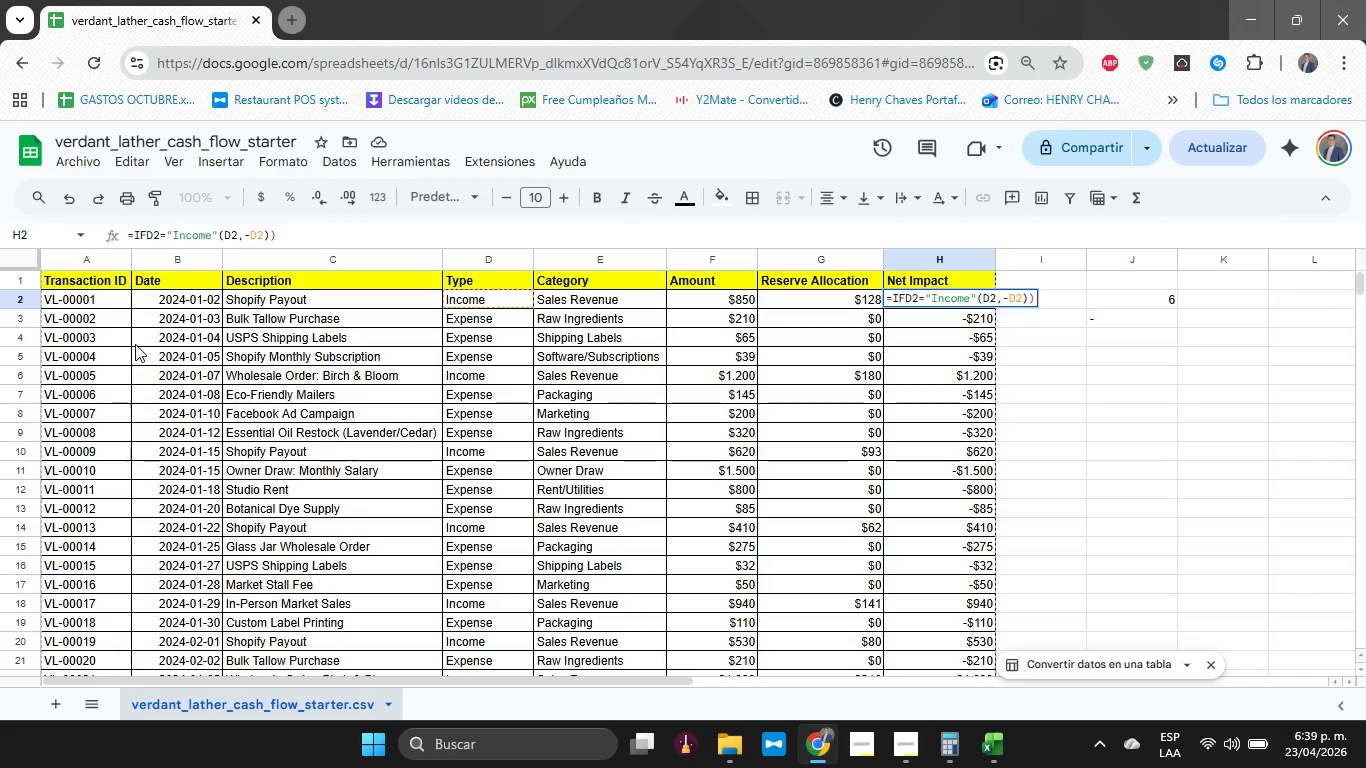 
key(Shift+8)
 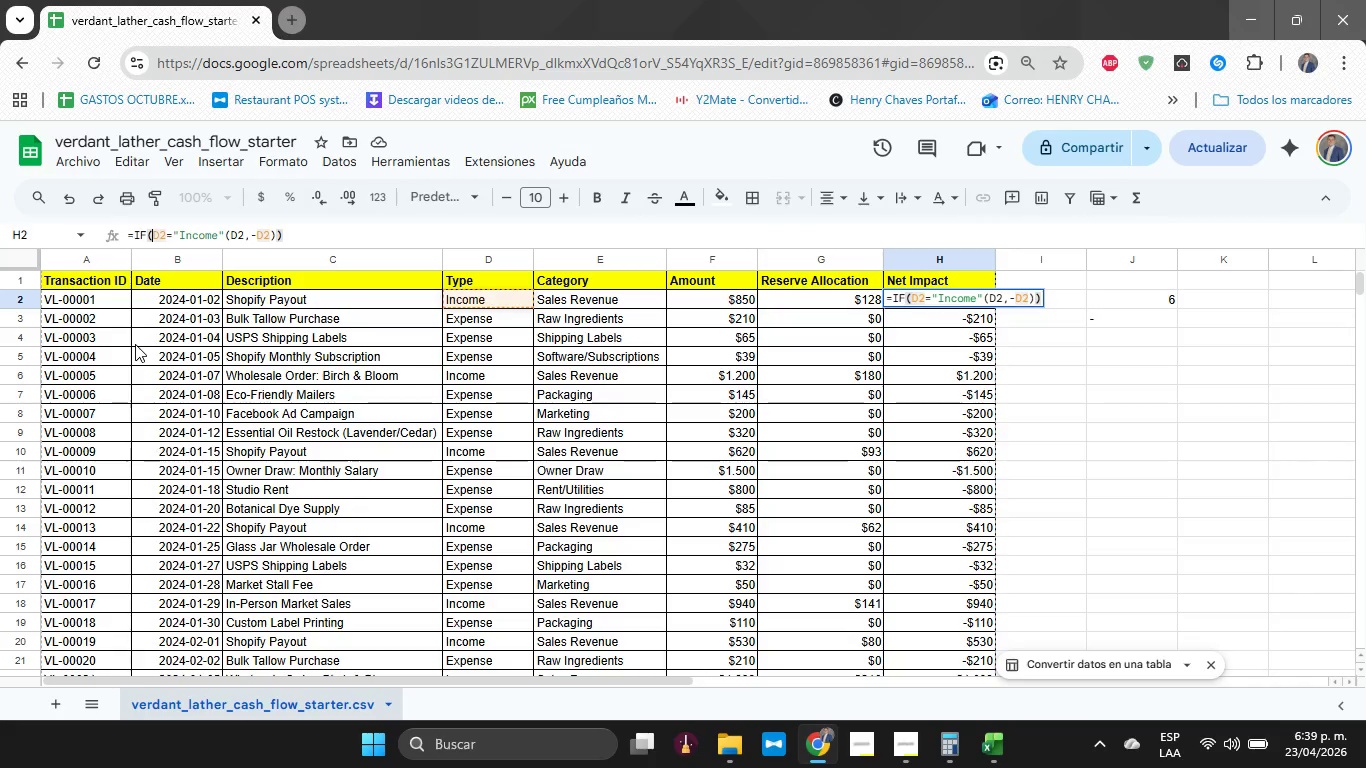 
key(Enter)
 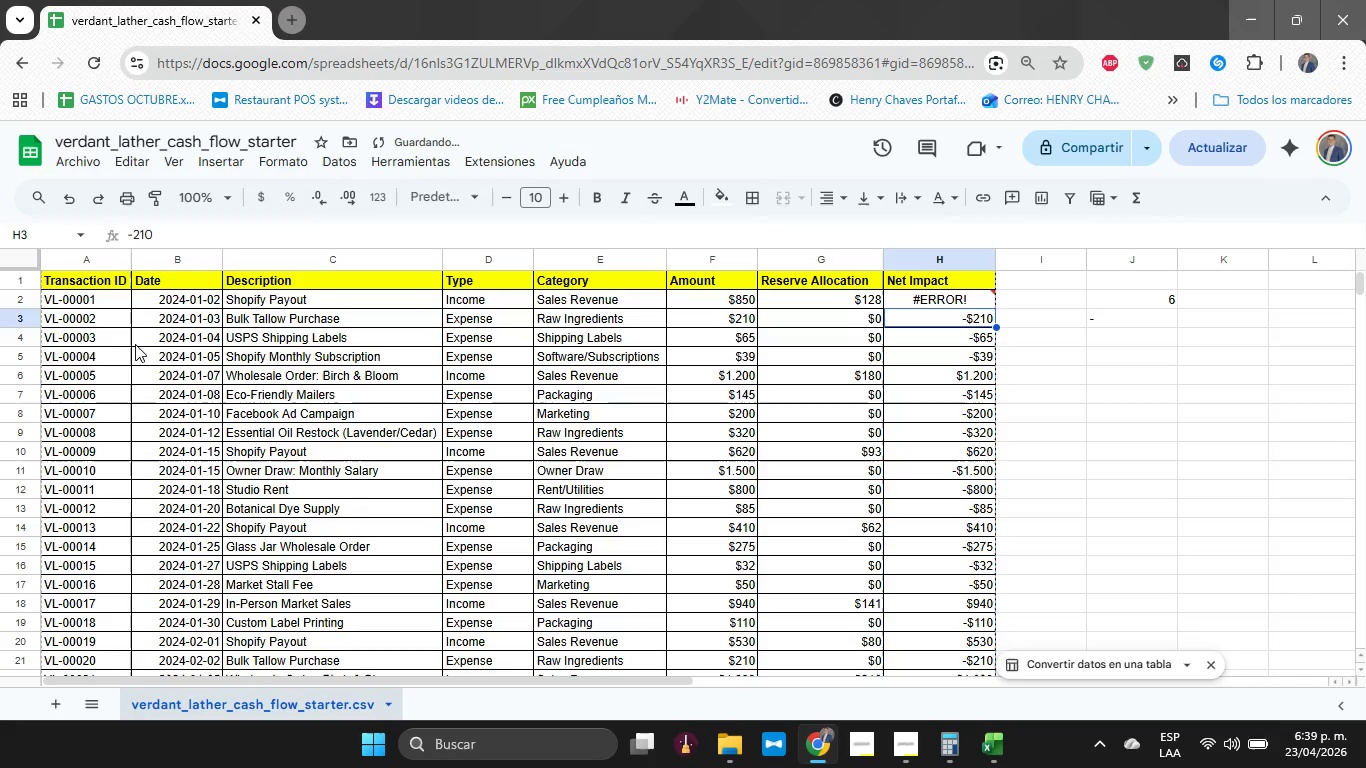 
key(ArrowDown)
 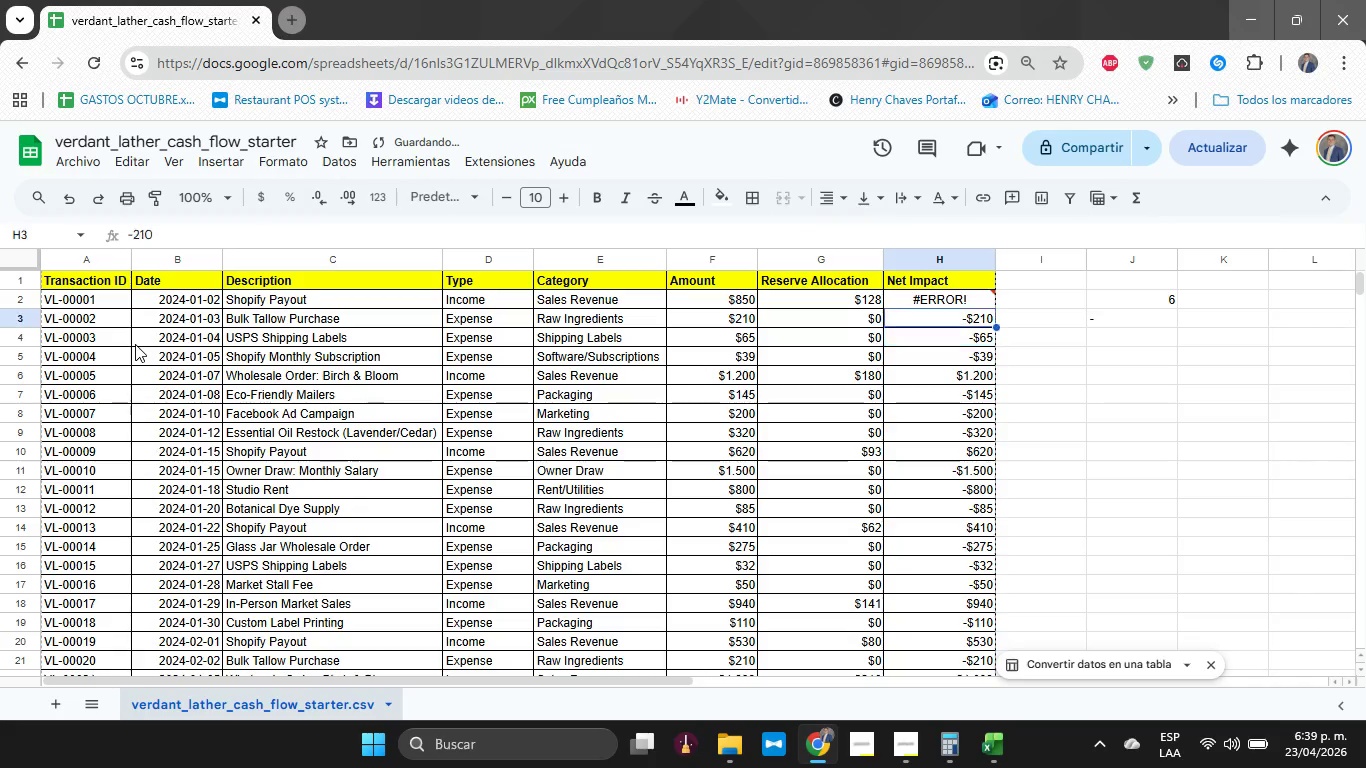 
key(ArrowUp)
 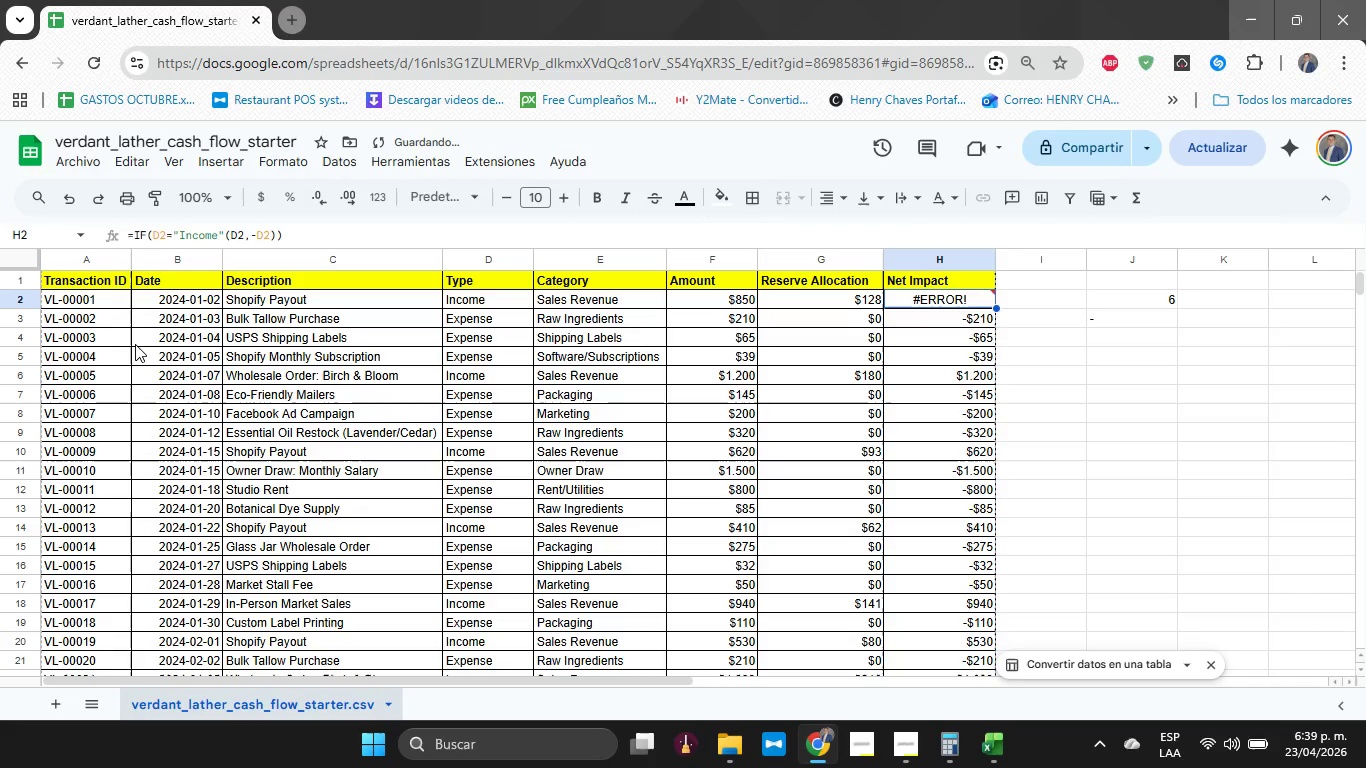 
key(ArrowUp)
 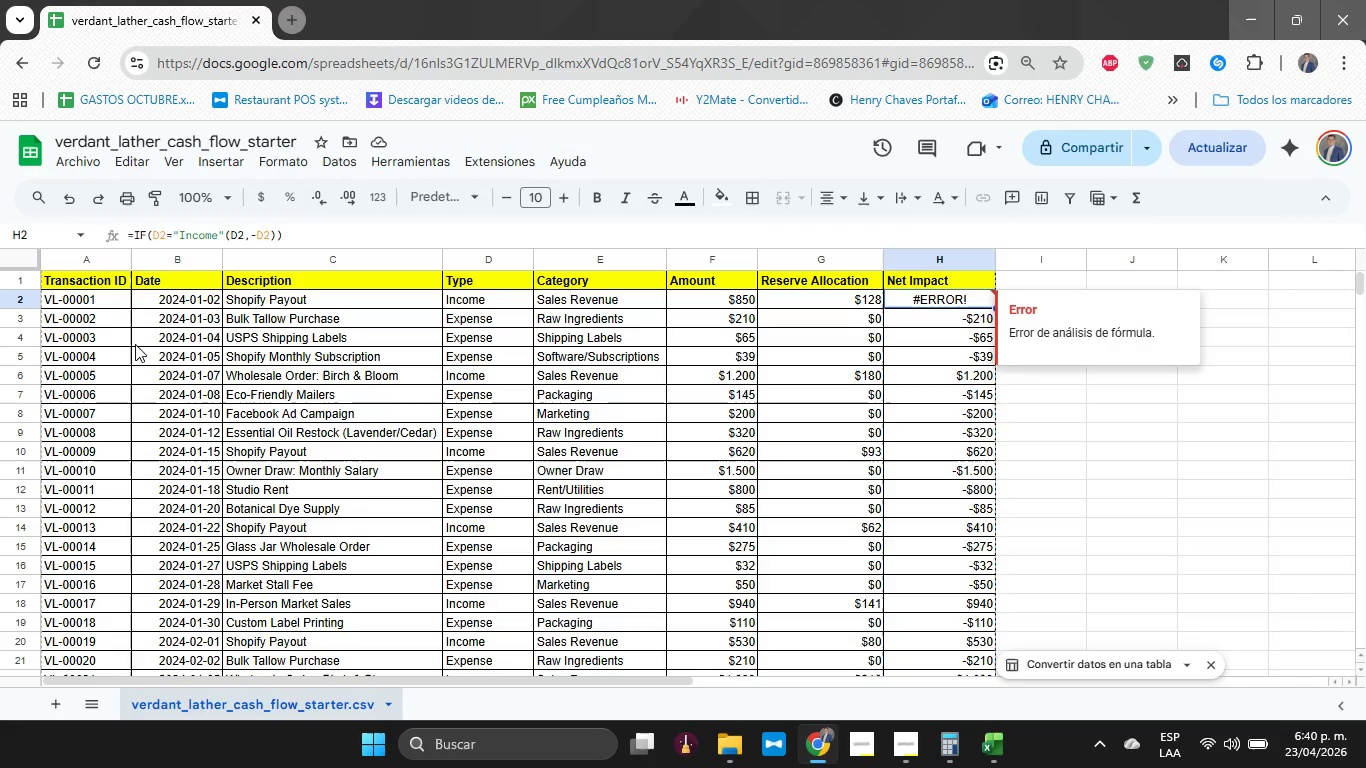 
wait(10.92)
 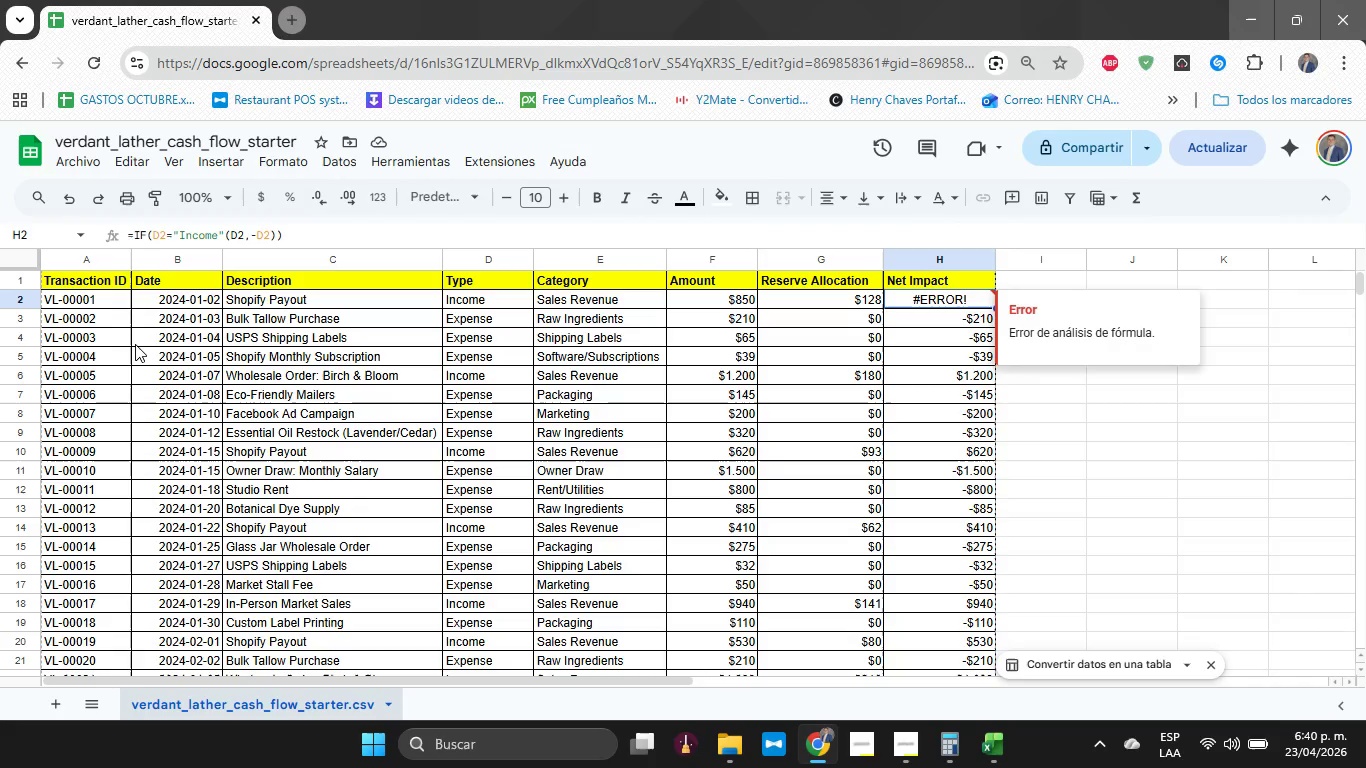 
left_click([217, 239])
 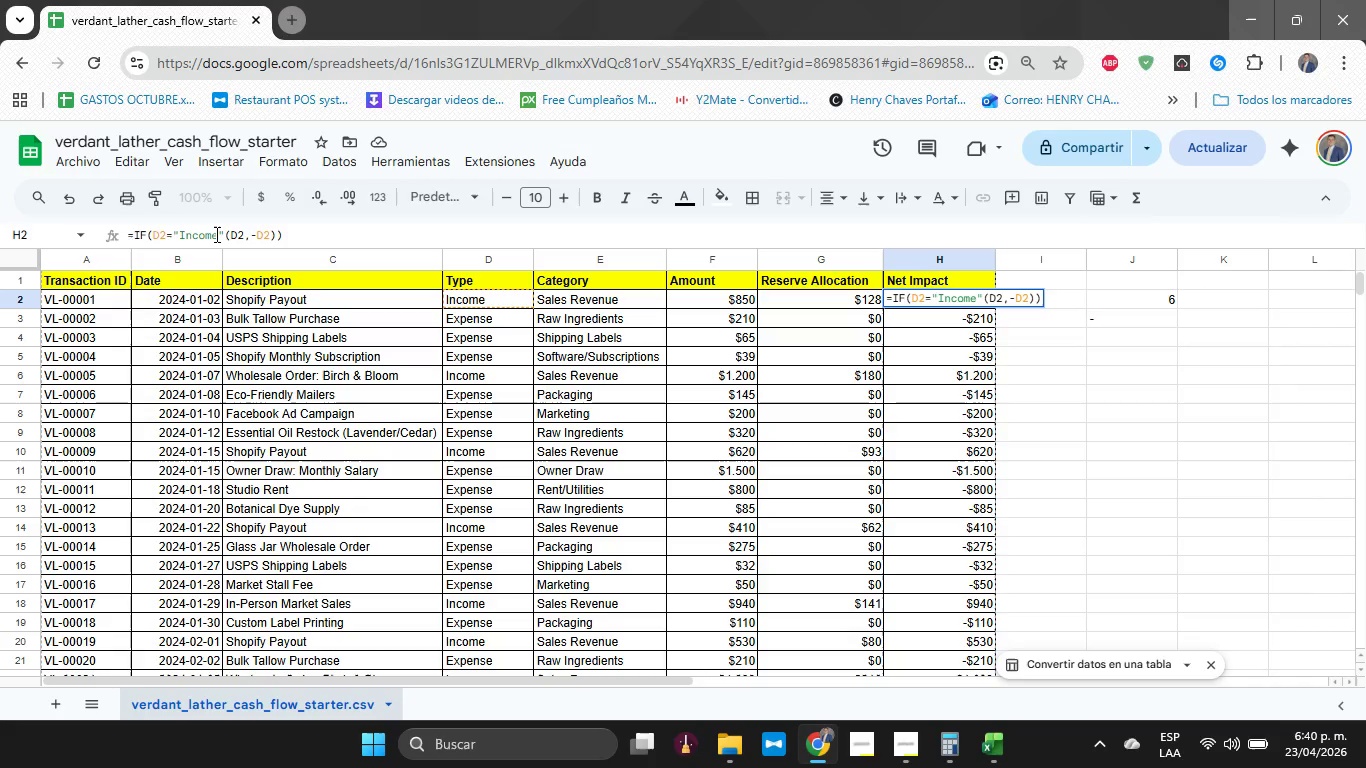 
hold_key(key=ArrowLeft, duration=0.59)
 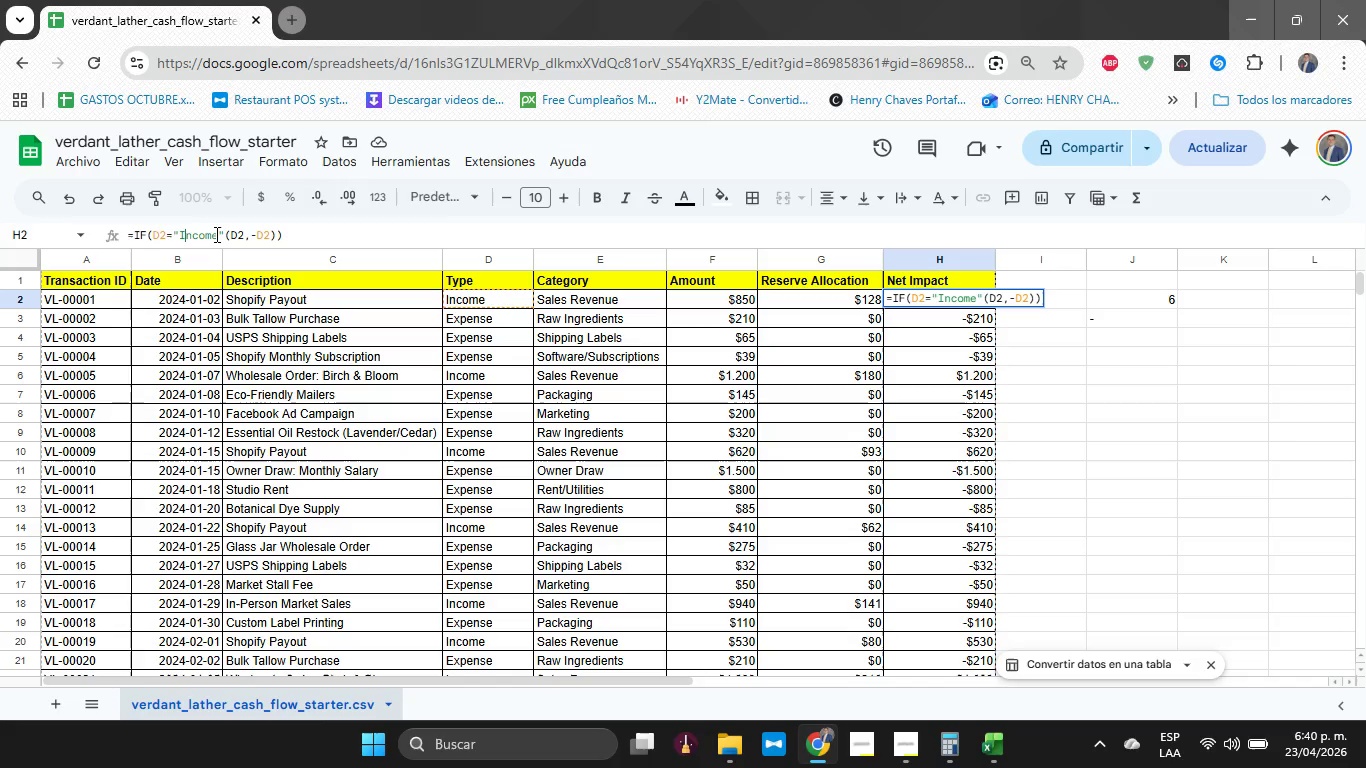 
key(ArrowLeft)
 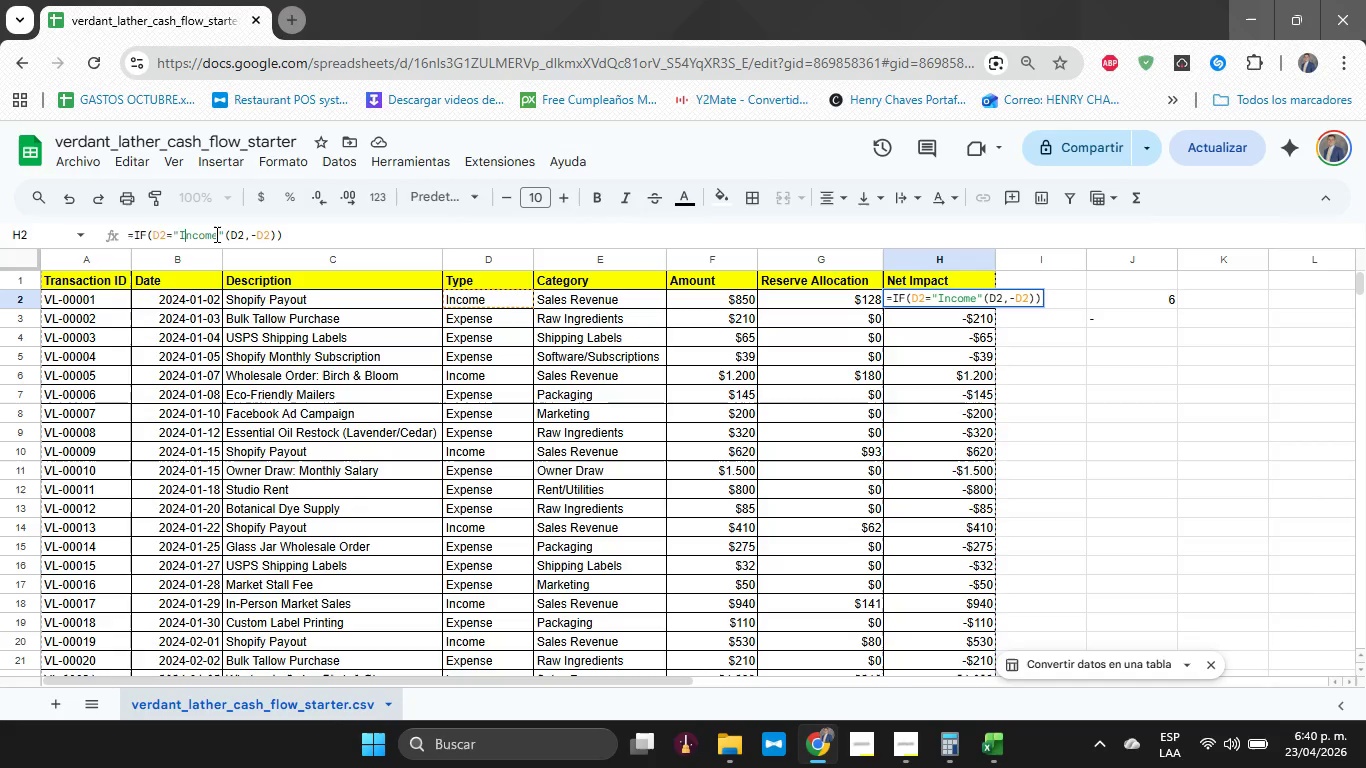 
key(ArrowLeft)
 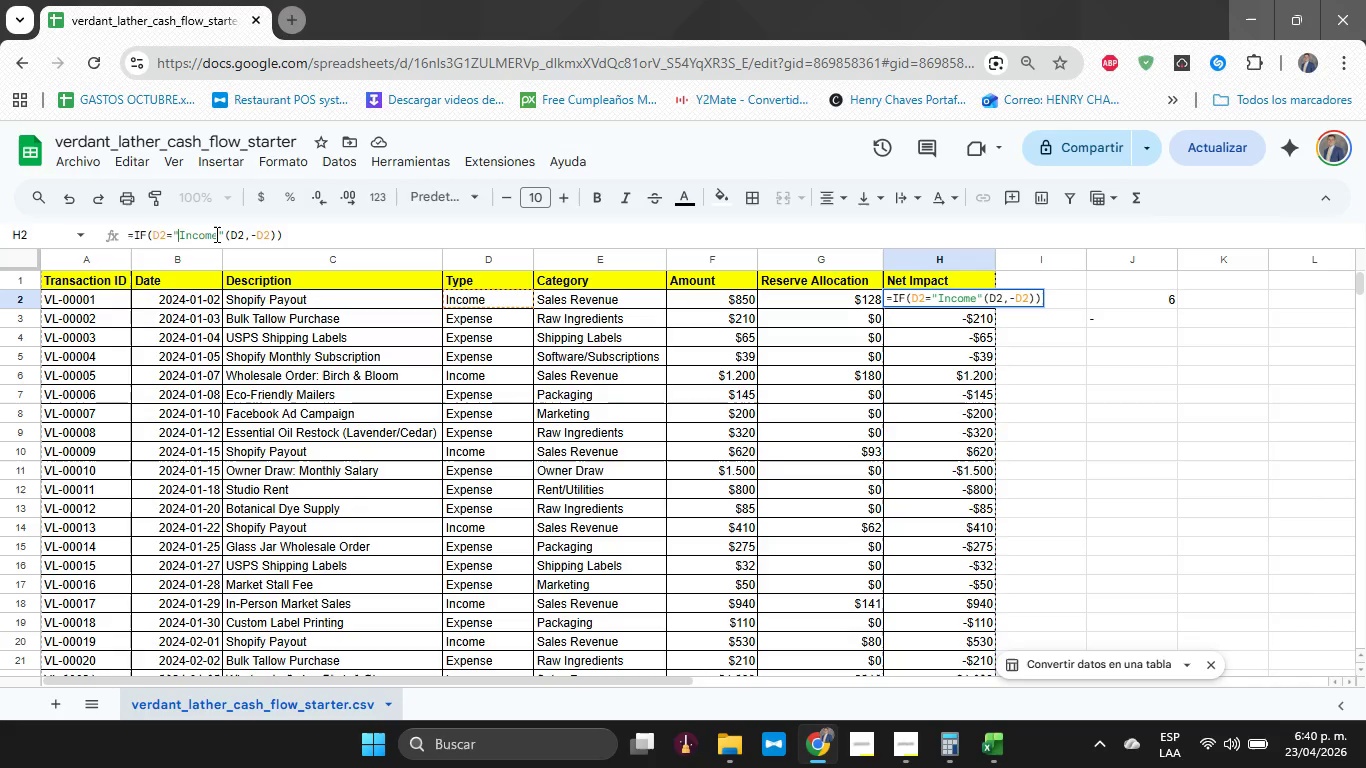 
key(ArrowLeft)
 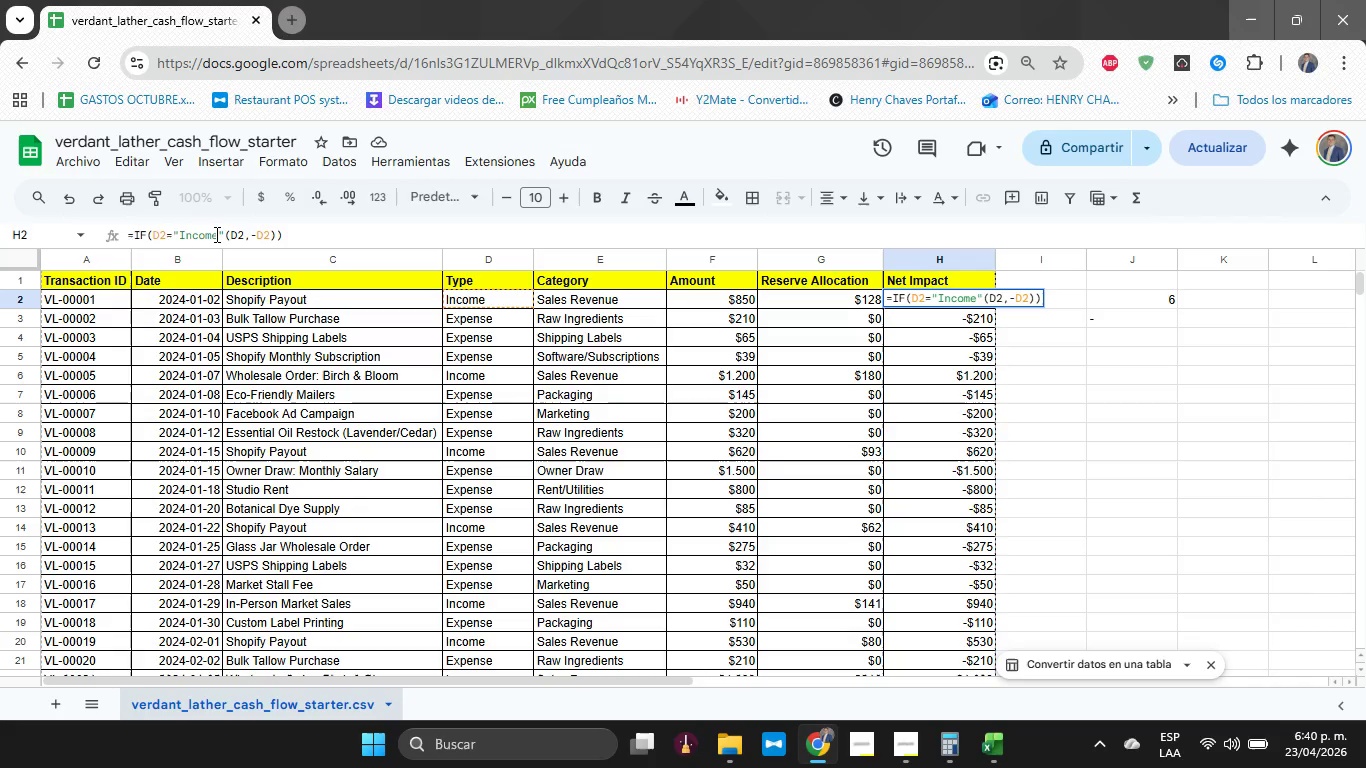 
key(ArrowLeft)
 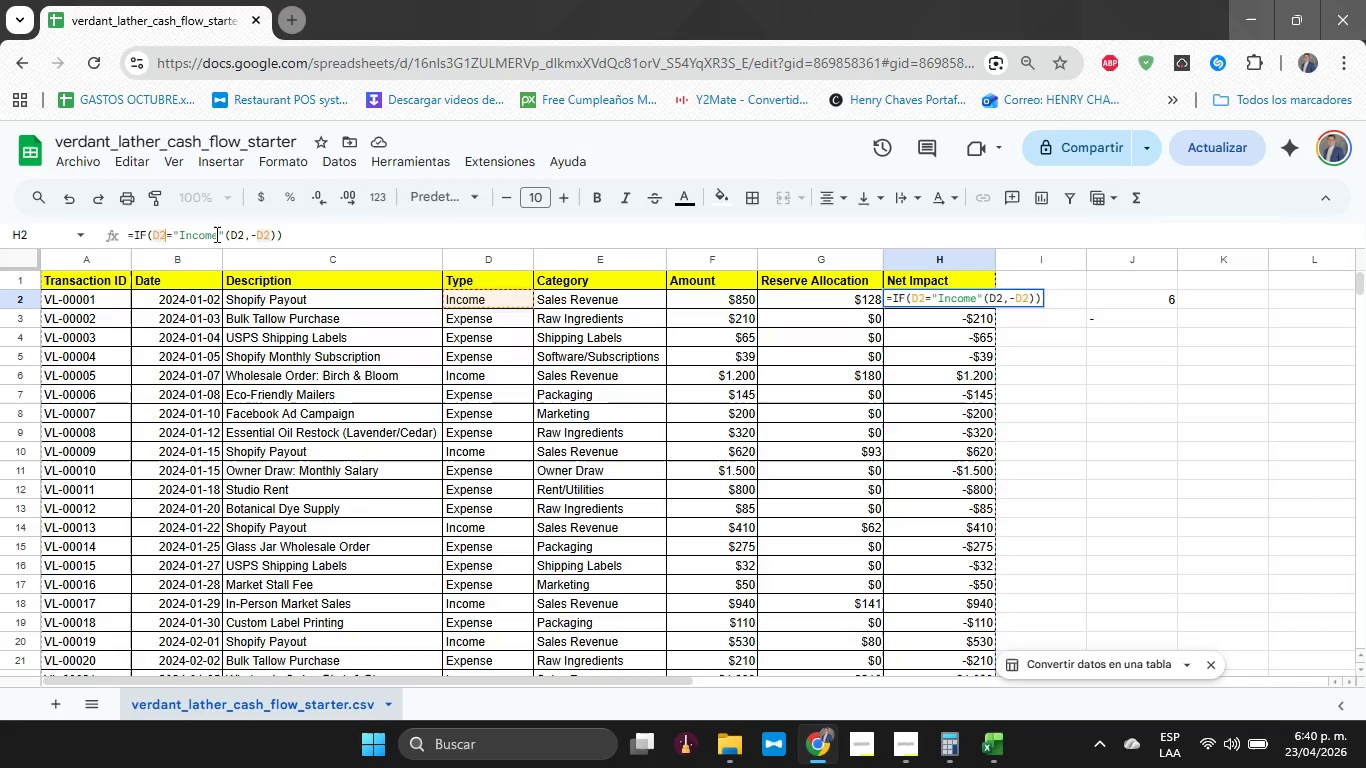 
key(ArrowRight)
 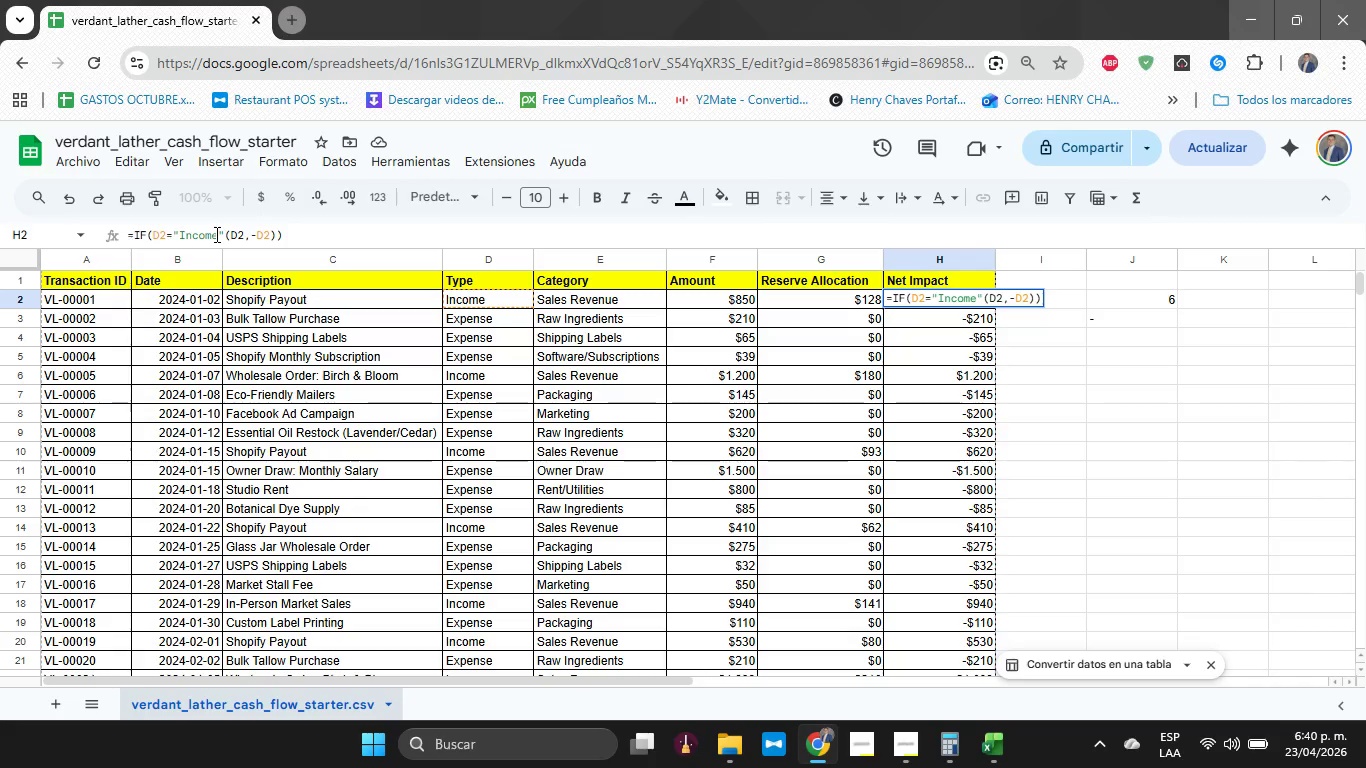 
key(Backspace)
 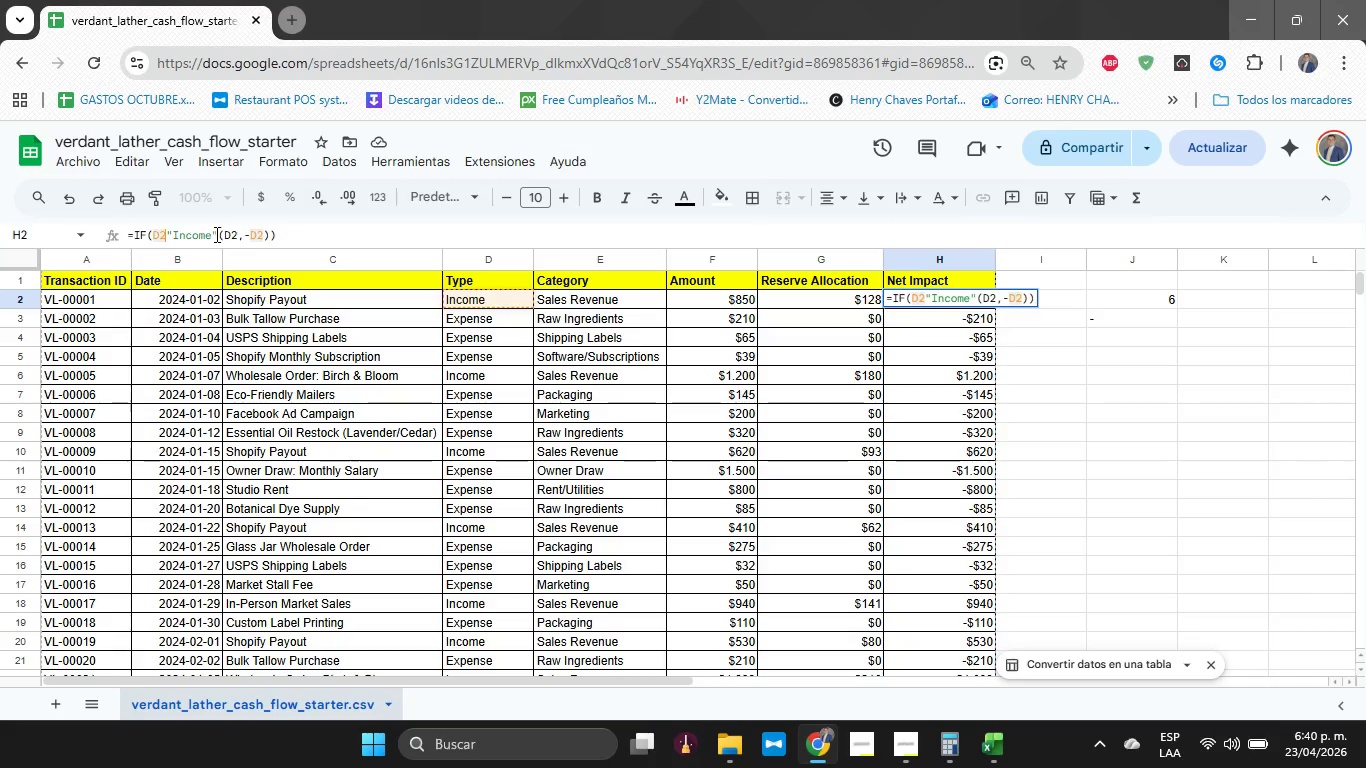 
key(Enter)
 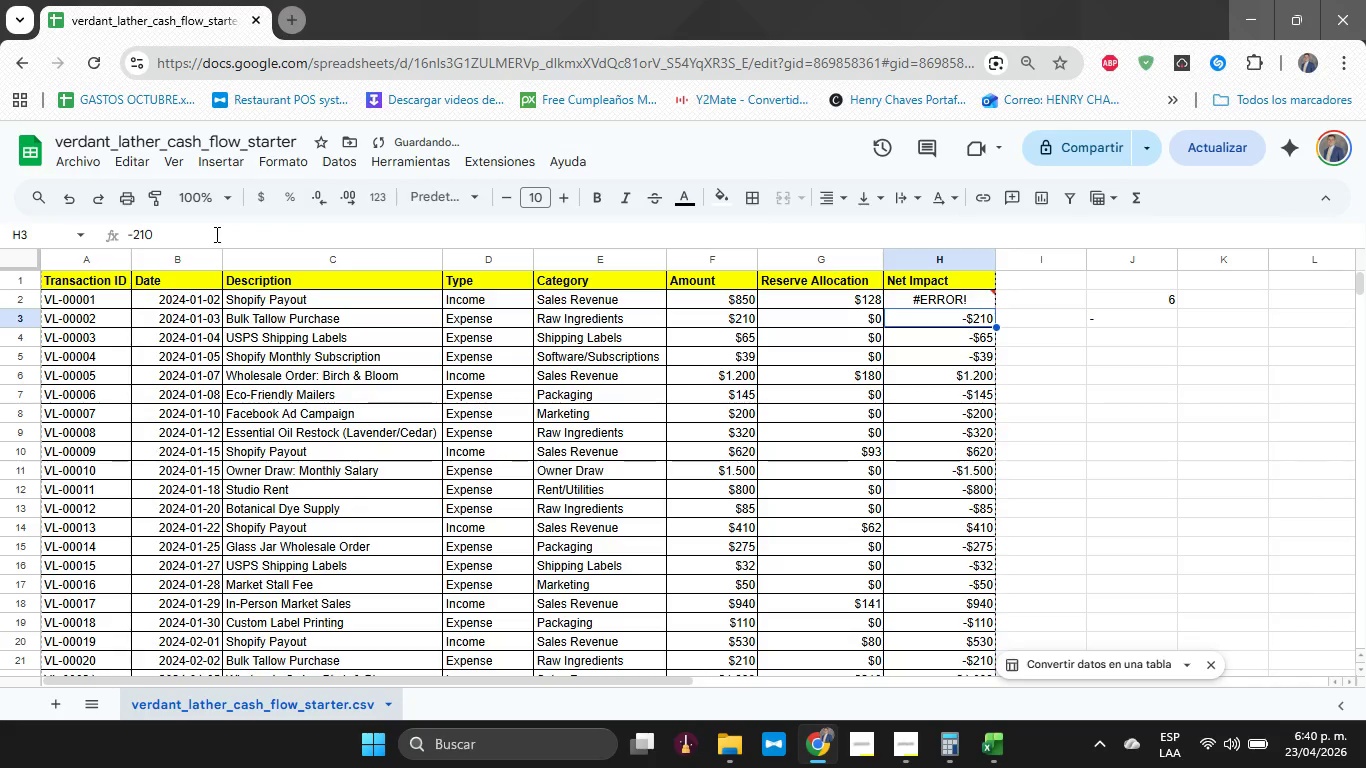 
key(ArrowUp)
 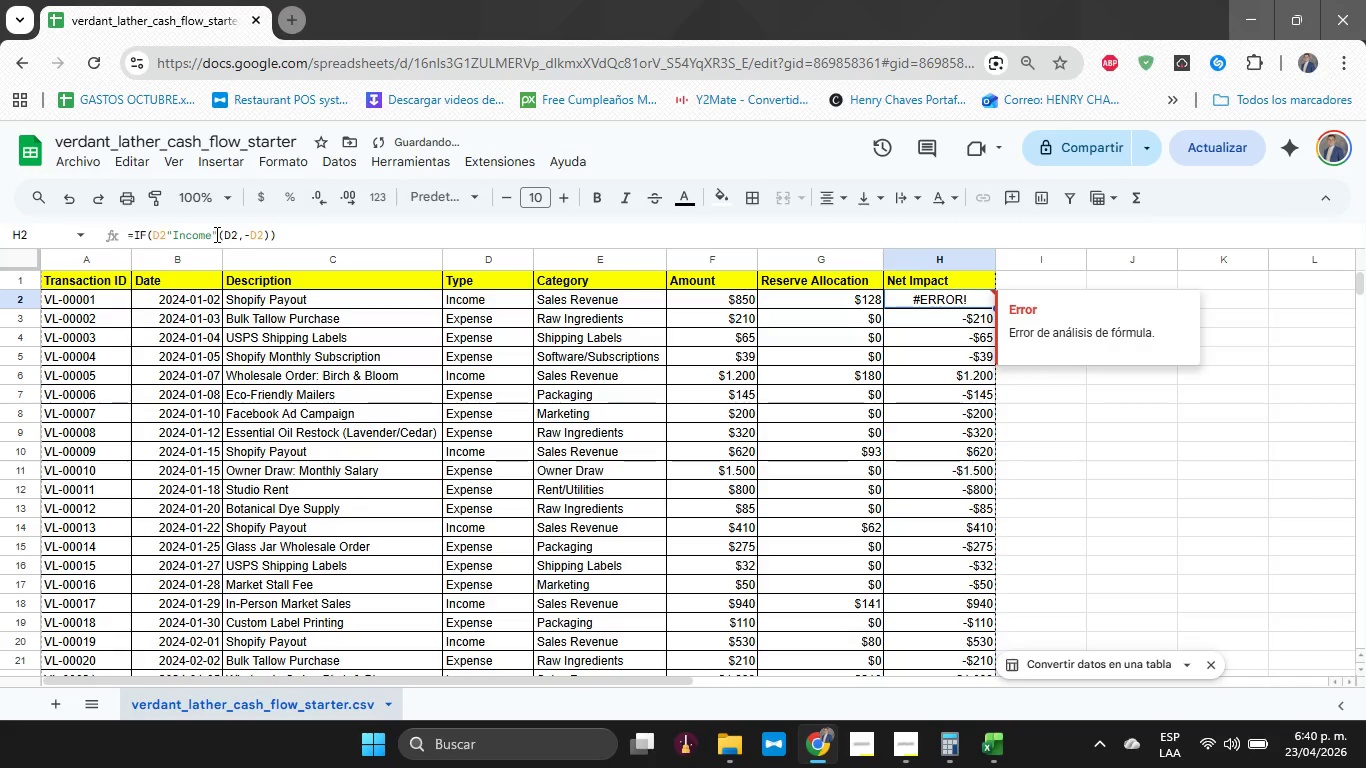 
left_click([215, 234])
 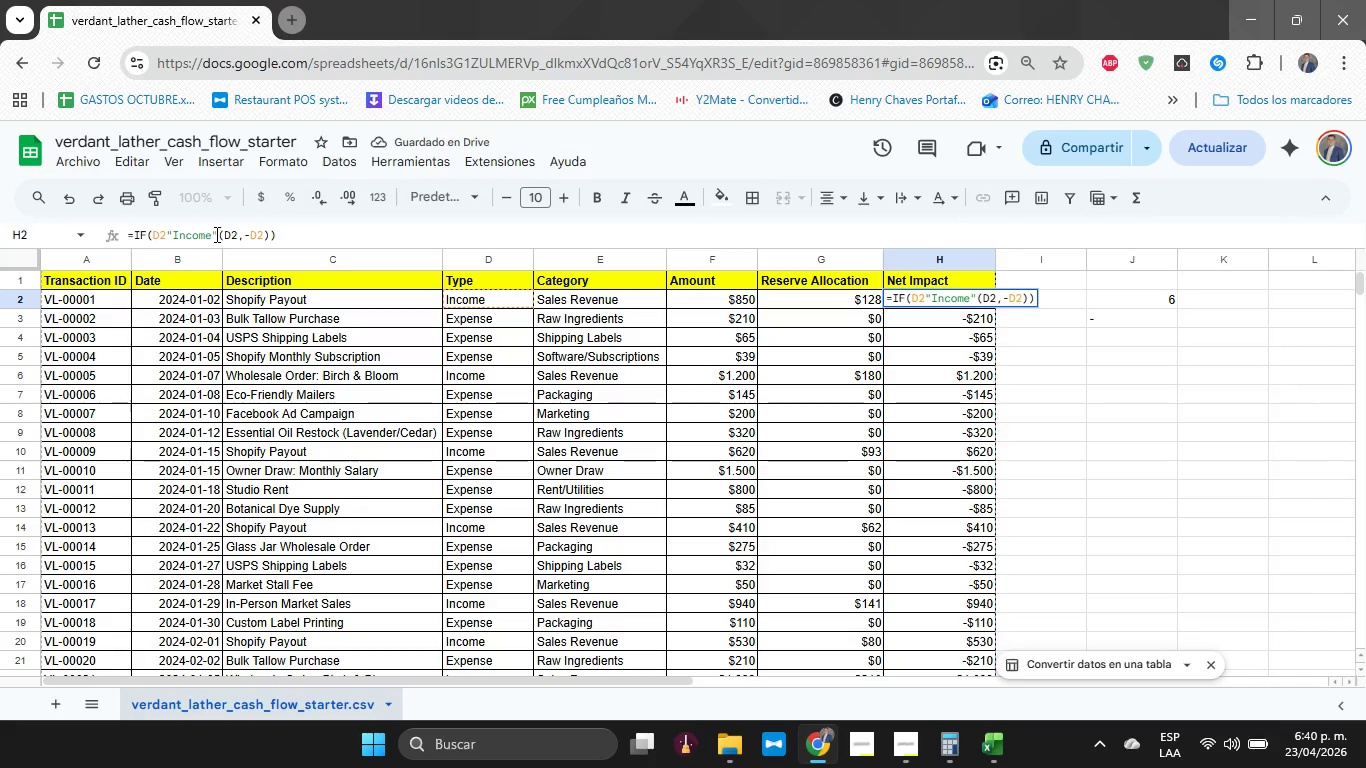 
key(ArrowLeft)
 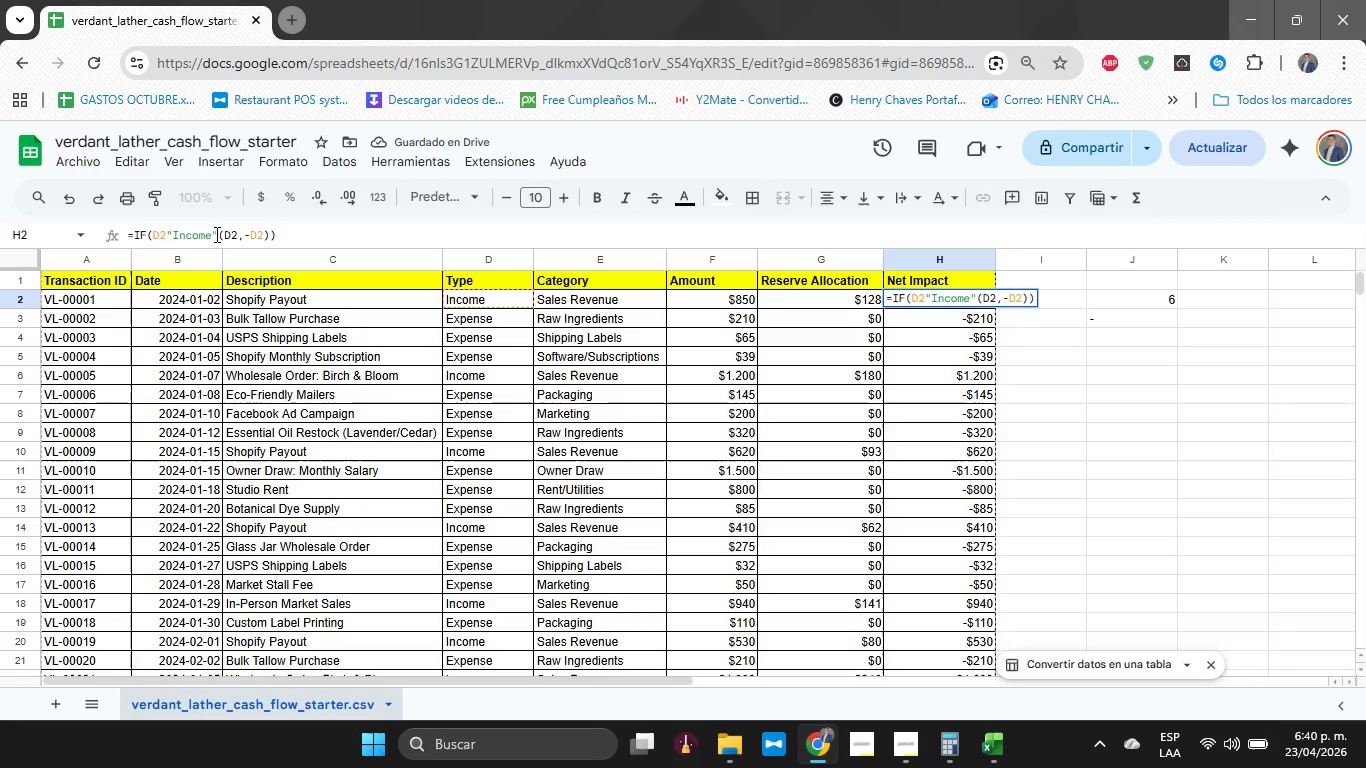 
key(ArrowRight)
 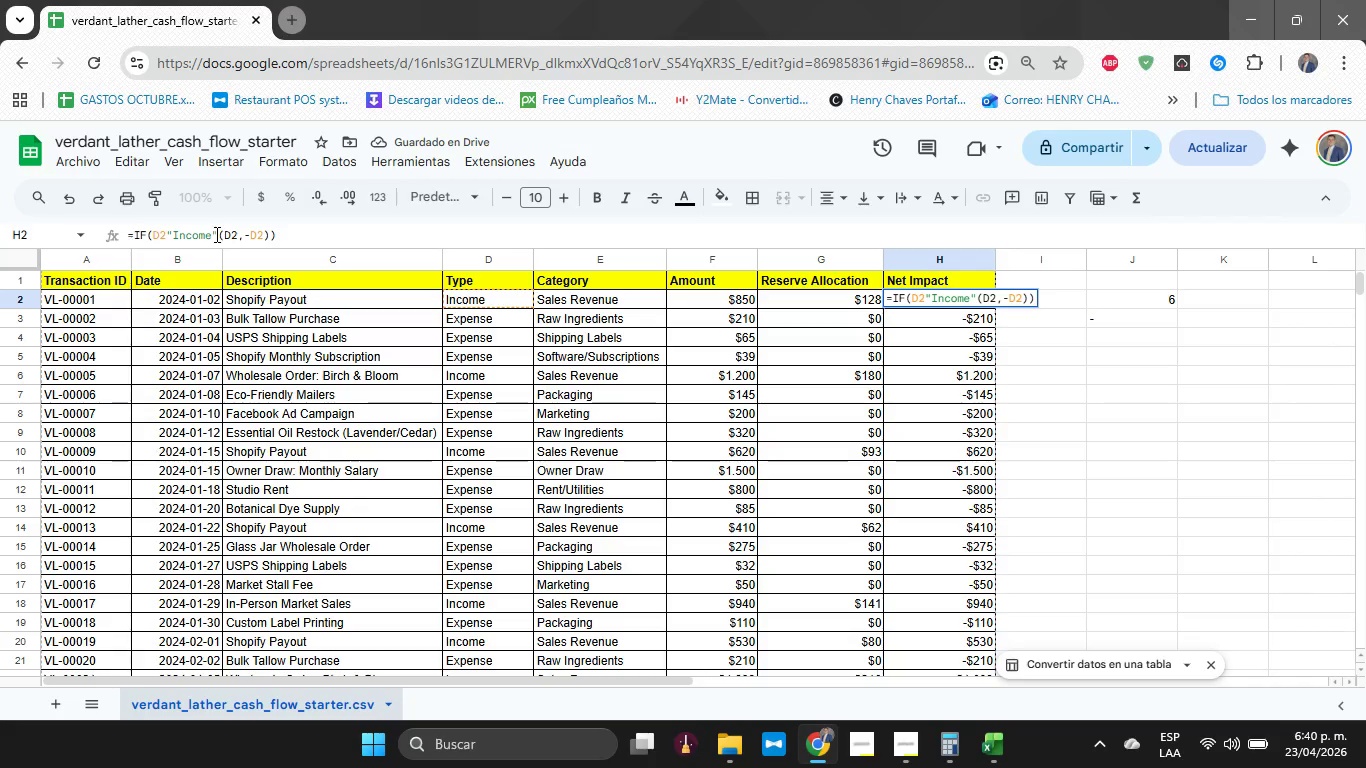 
key(ArrowLeft)
 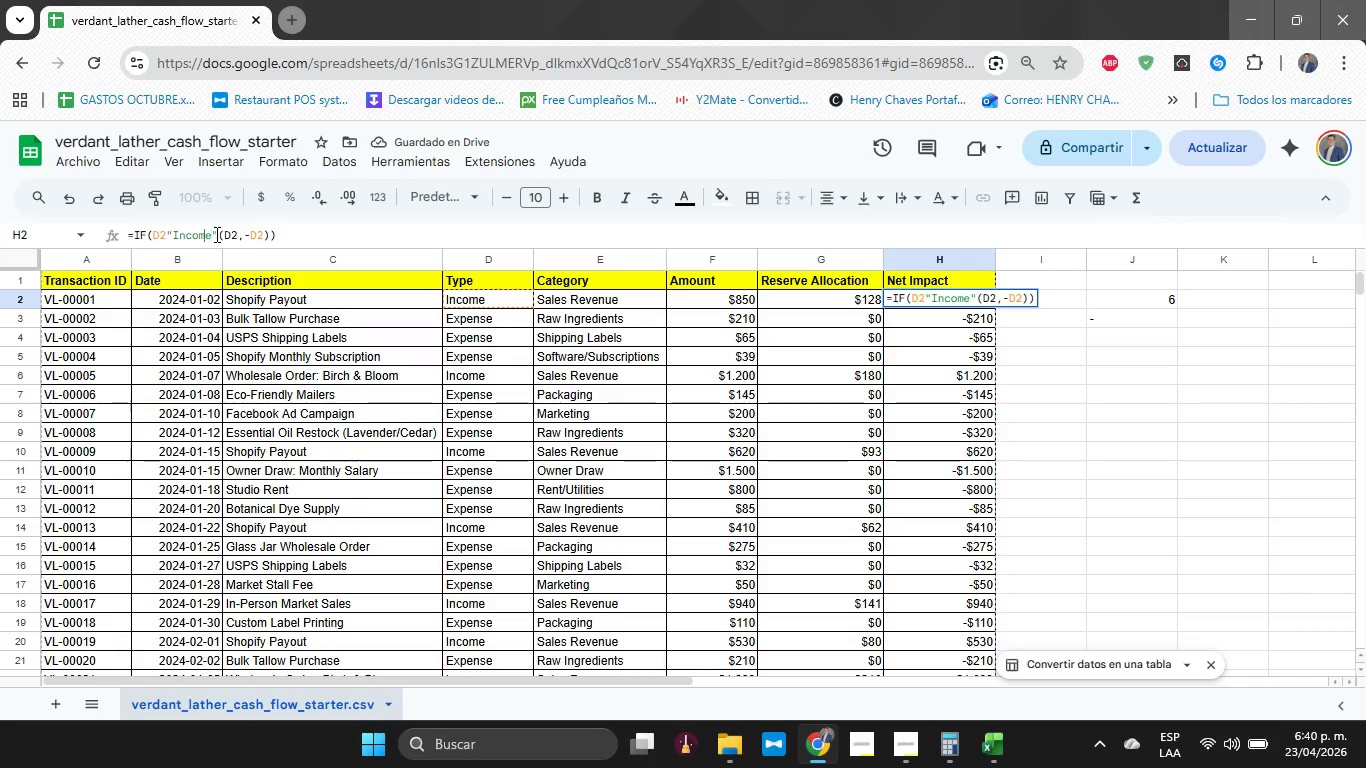 
key(ArrowLeft)
 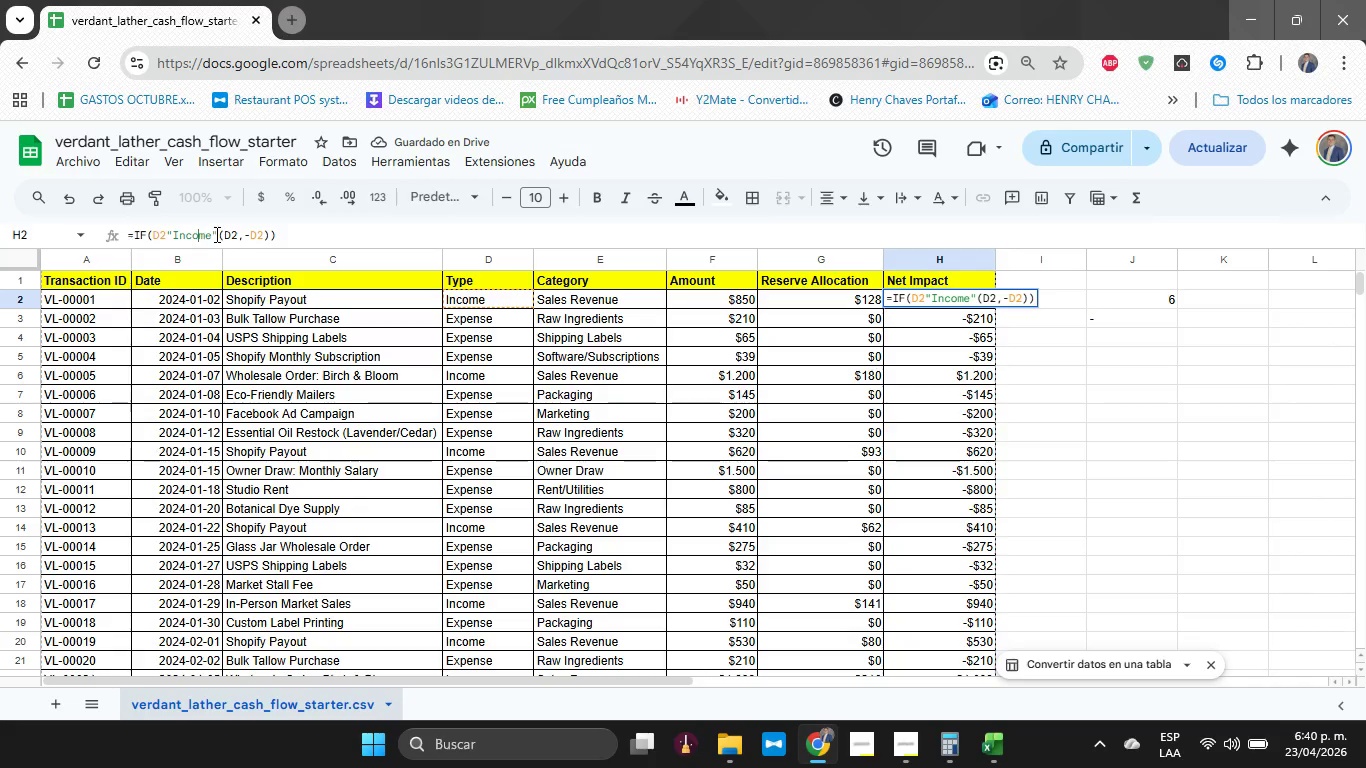 
key(ArrowLeft)
 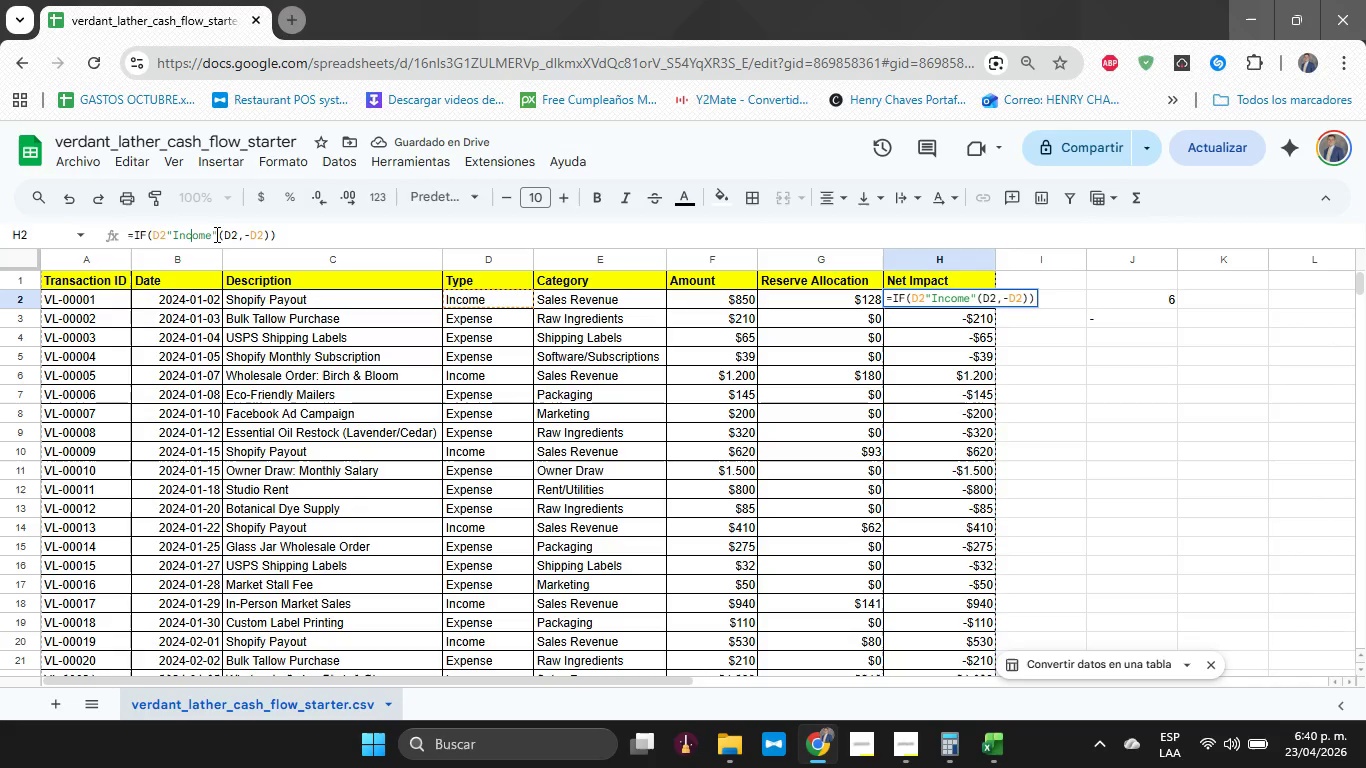 
key(ArrowLeft)
 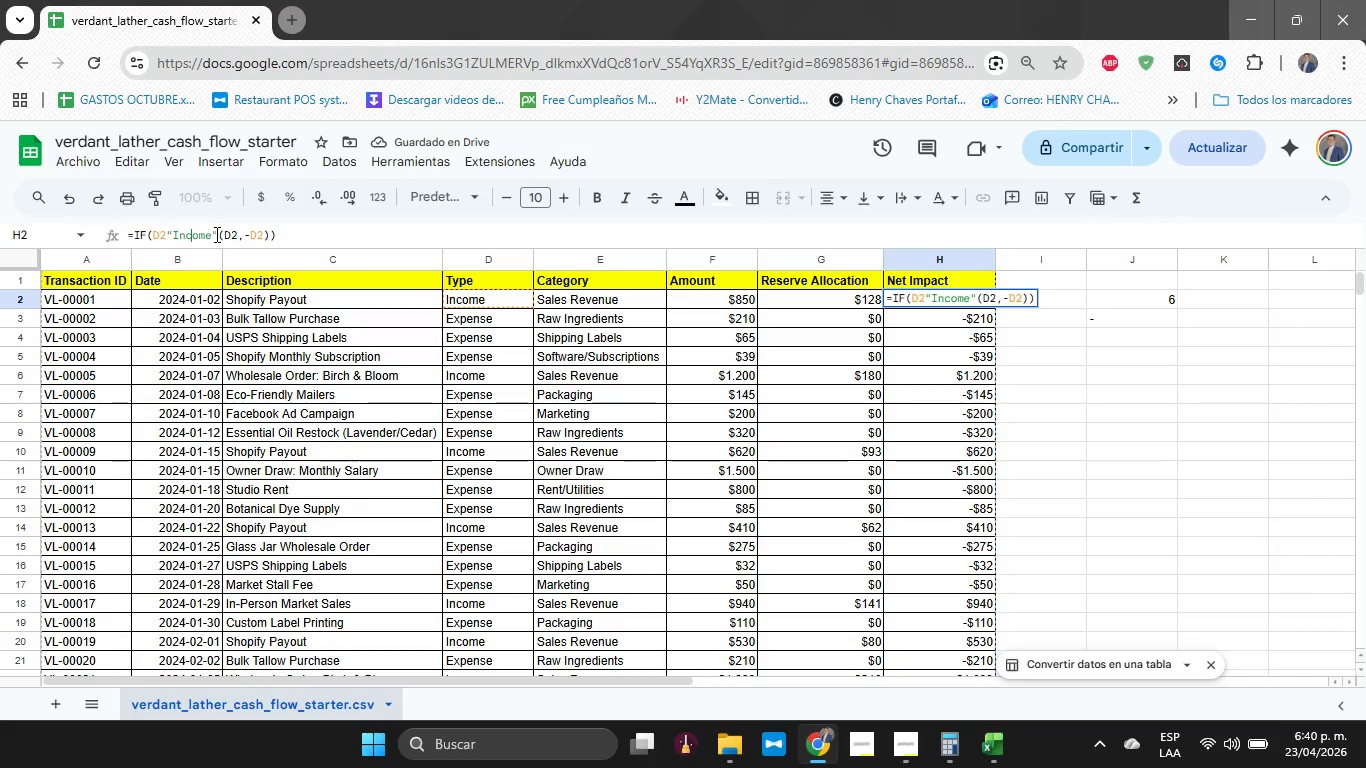 
key(ArrowLeft)
 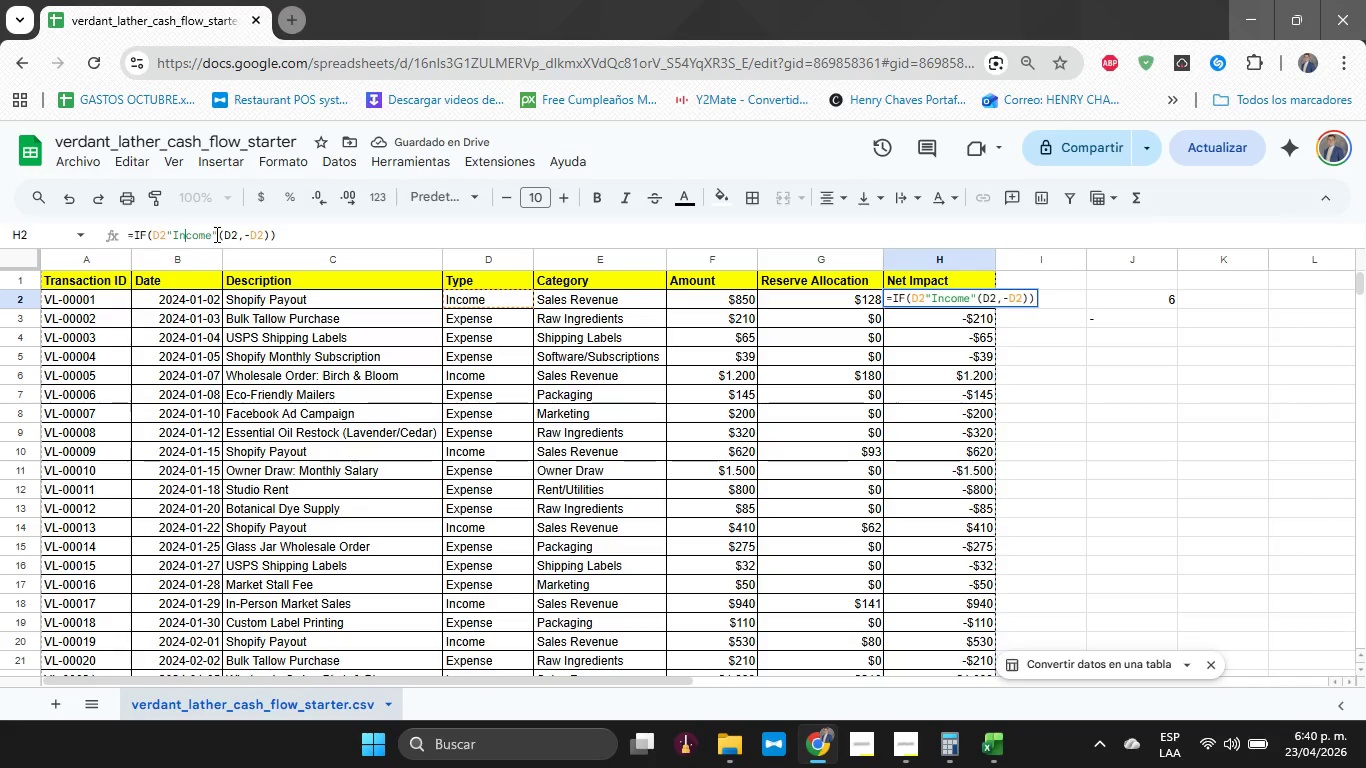 
key(ArrowLeft)
 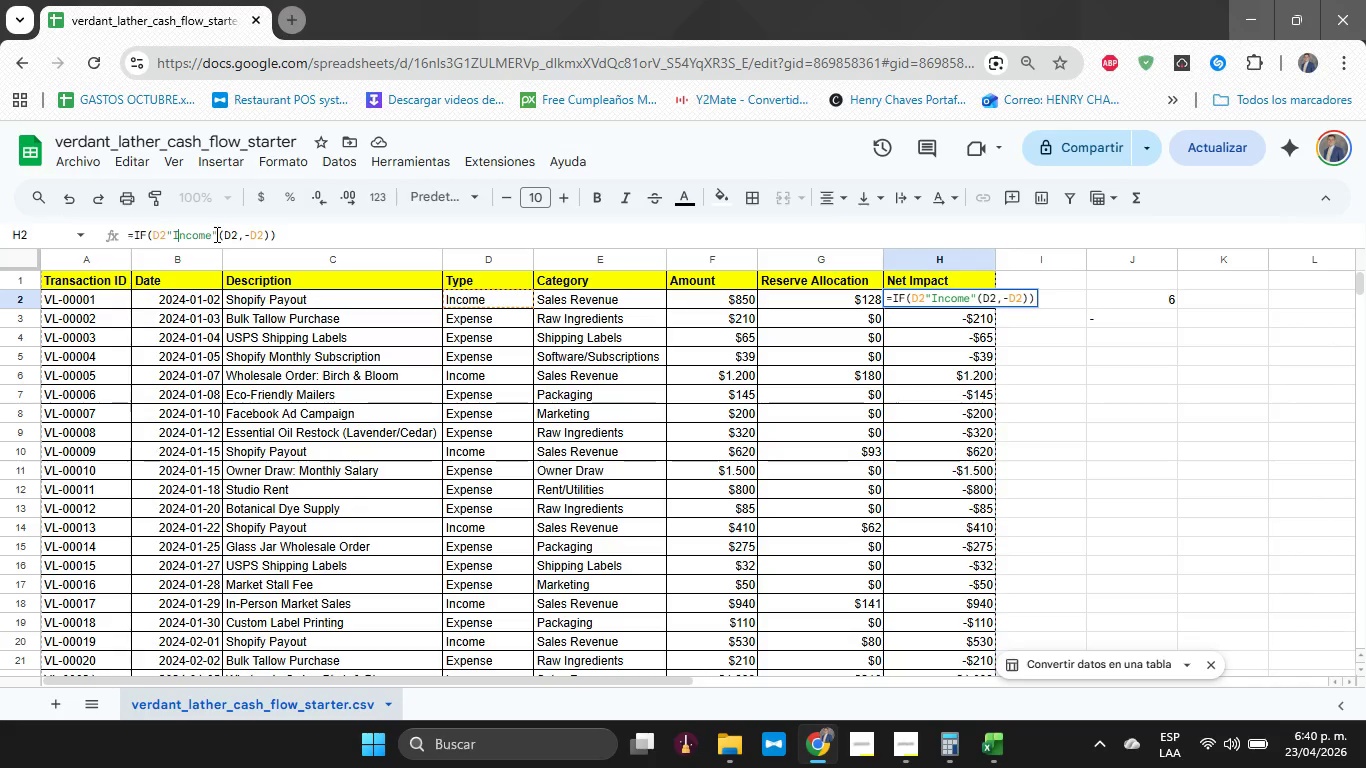 
key(ArrowLeft)
 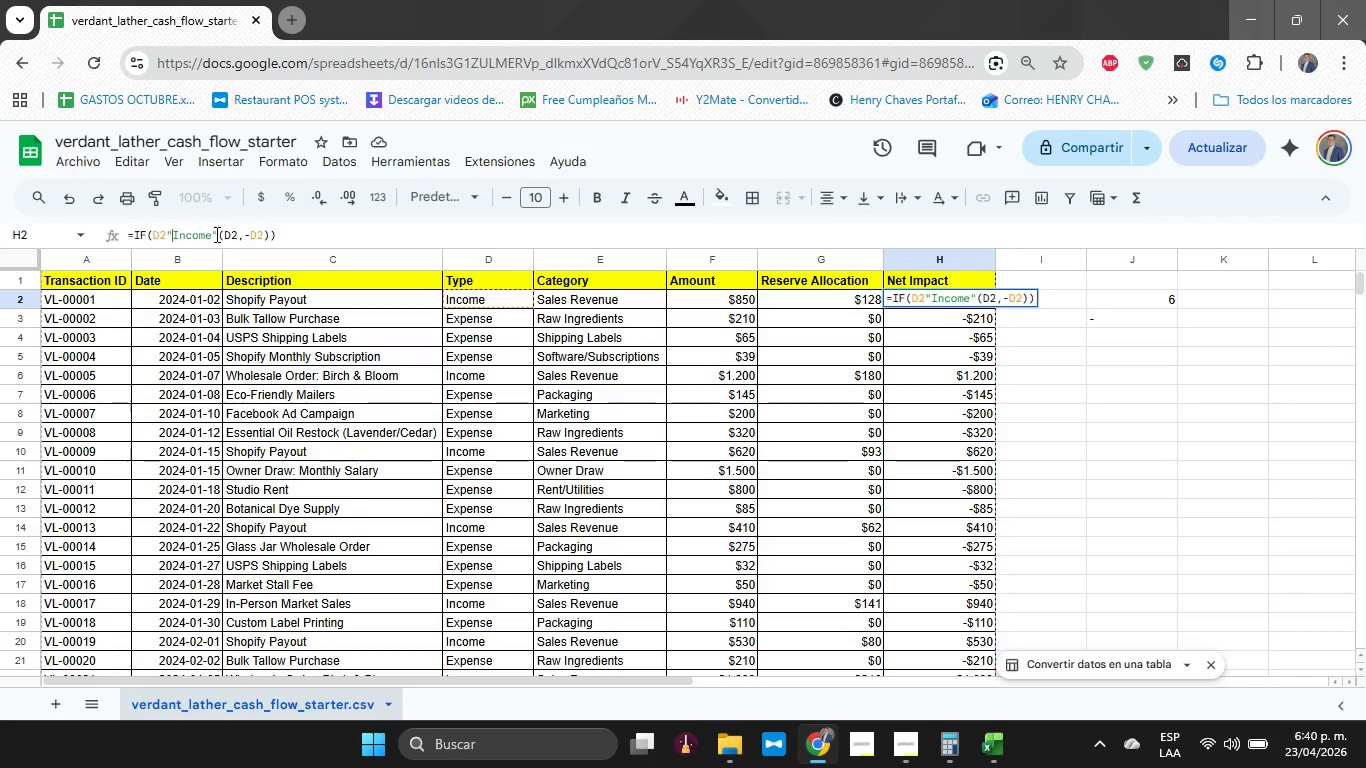 
key(ArrowLeft)
 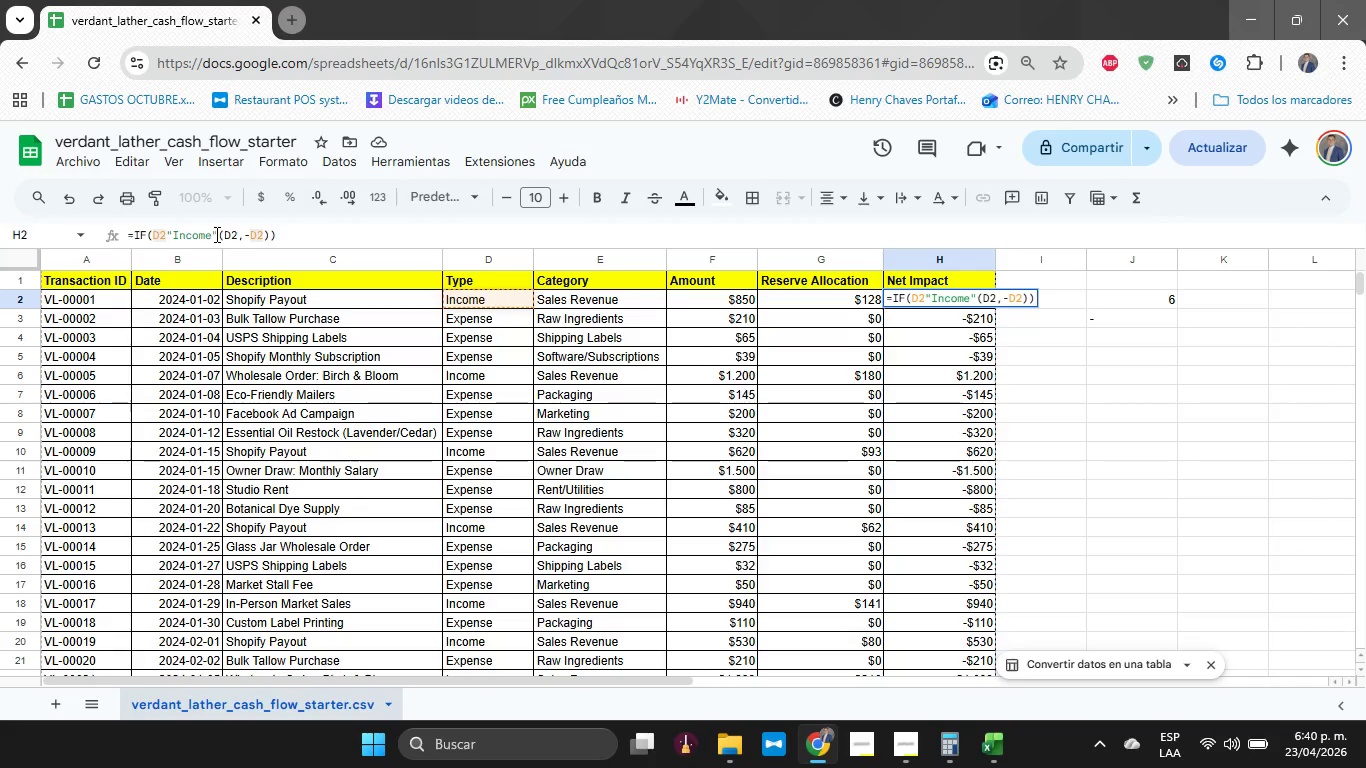 
key(ArrowLeft)
 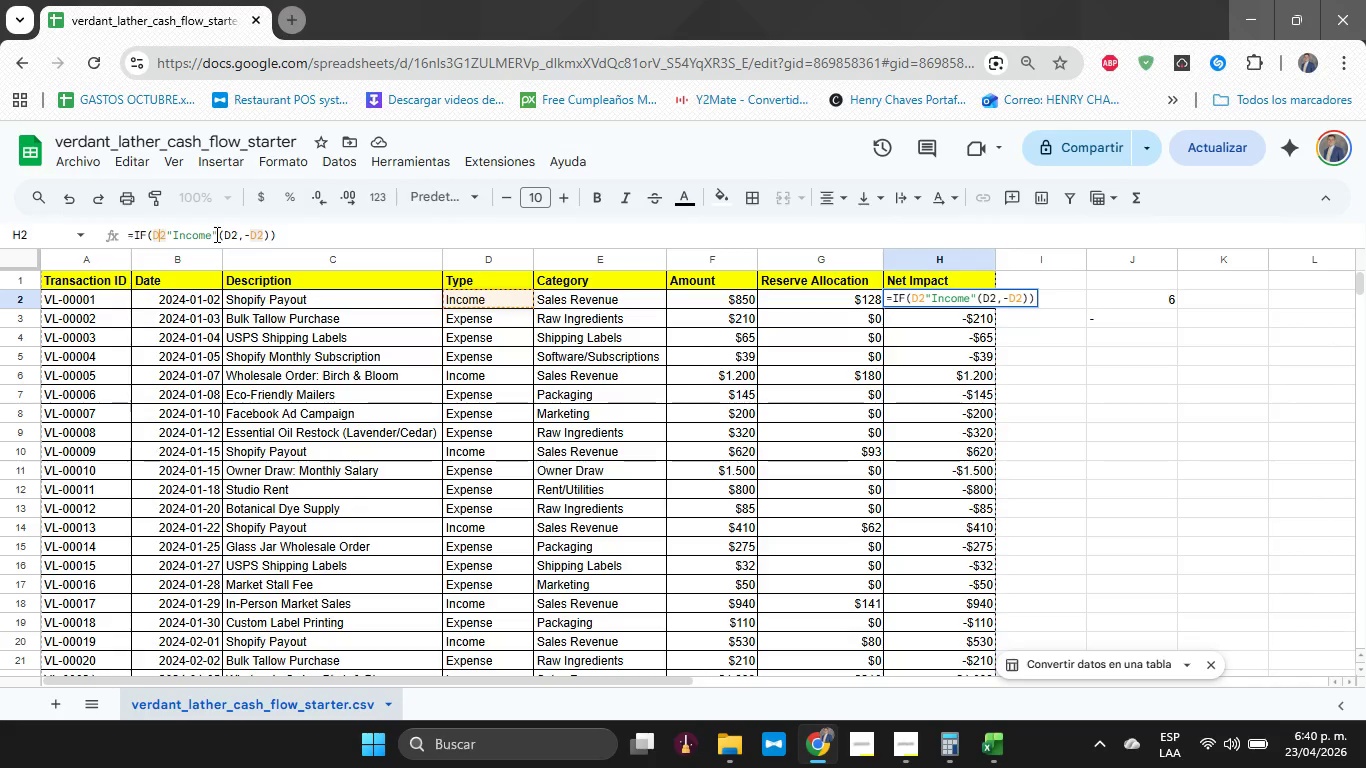 
key(ArrowLeft)
 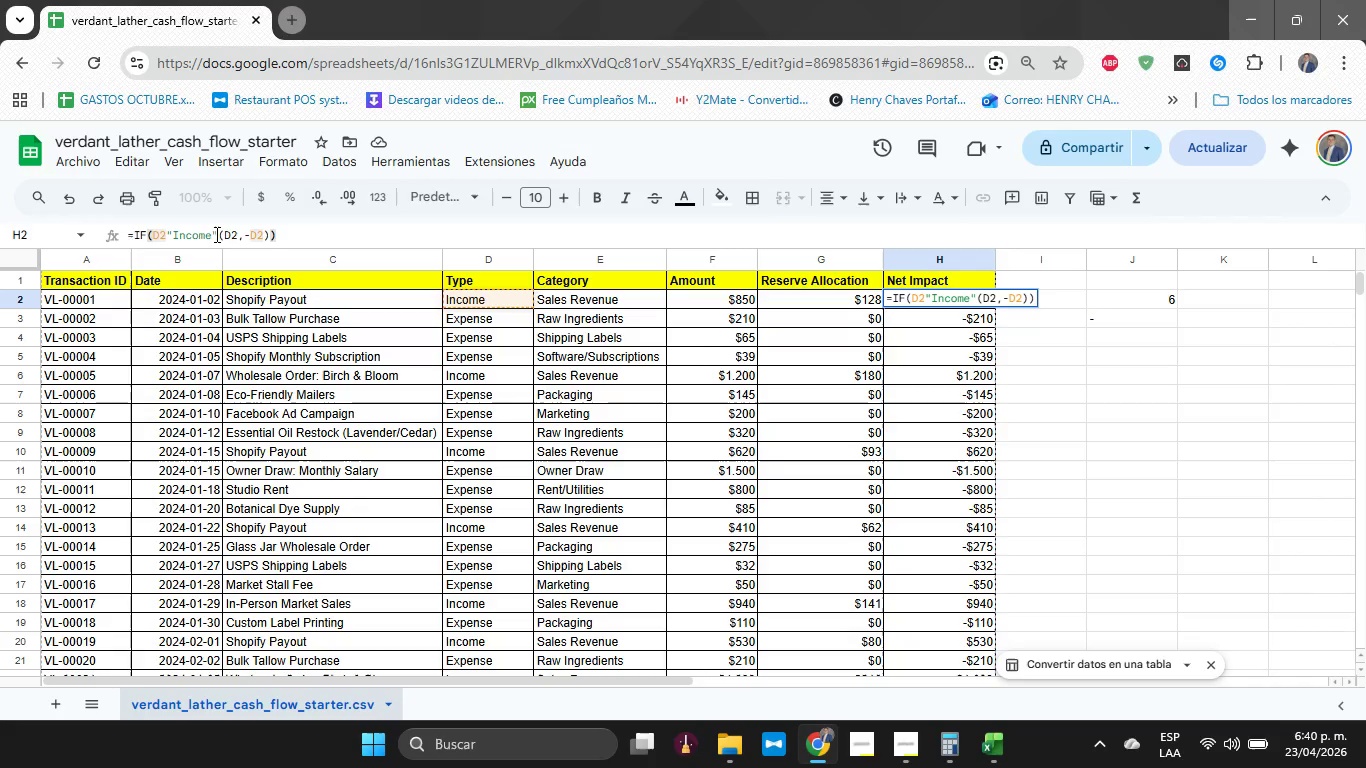 
type(ENCONTRAR*)
 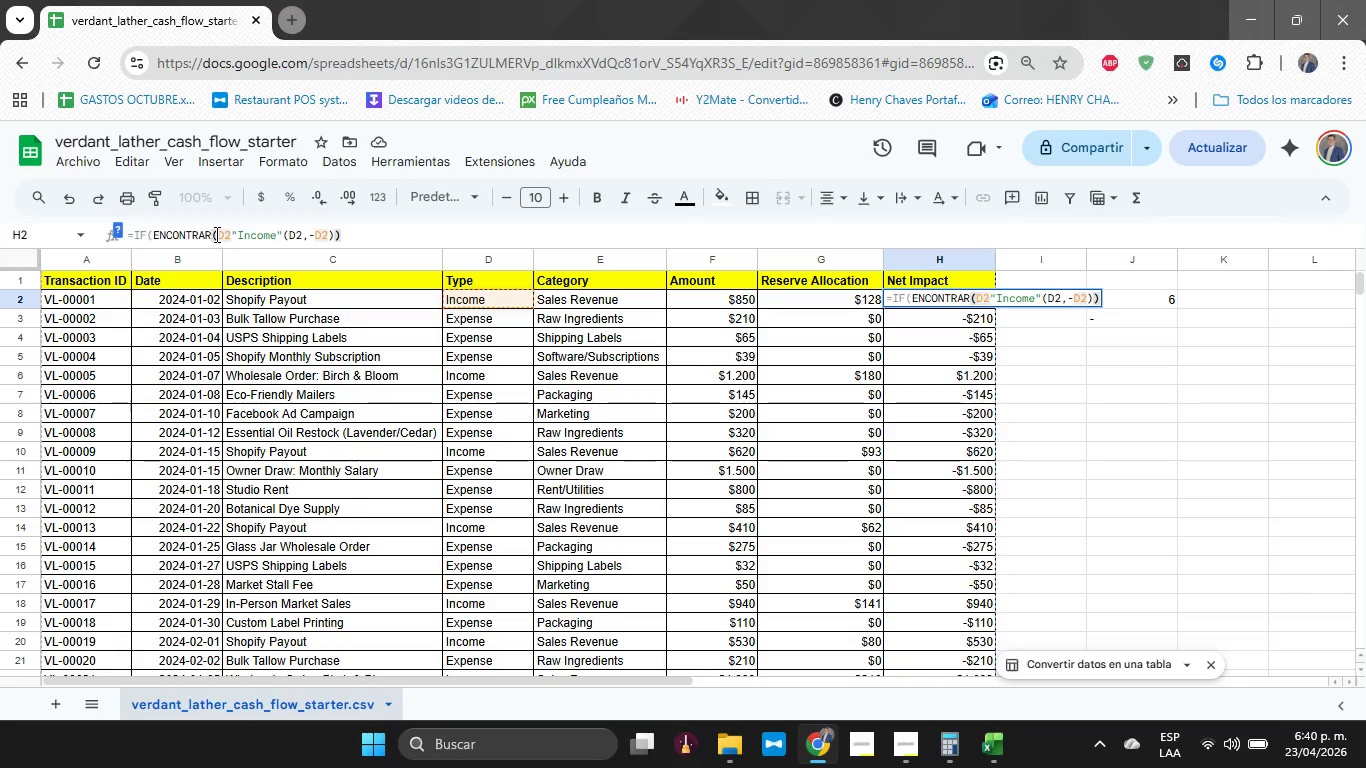 
key(ArrowRight)
 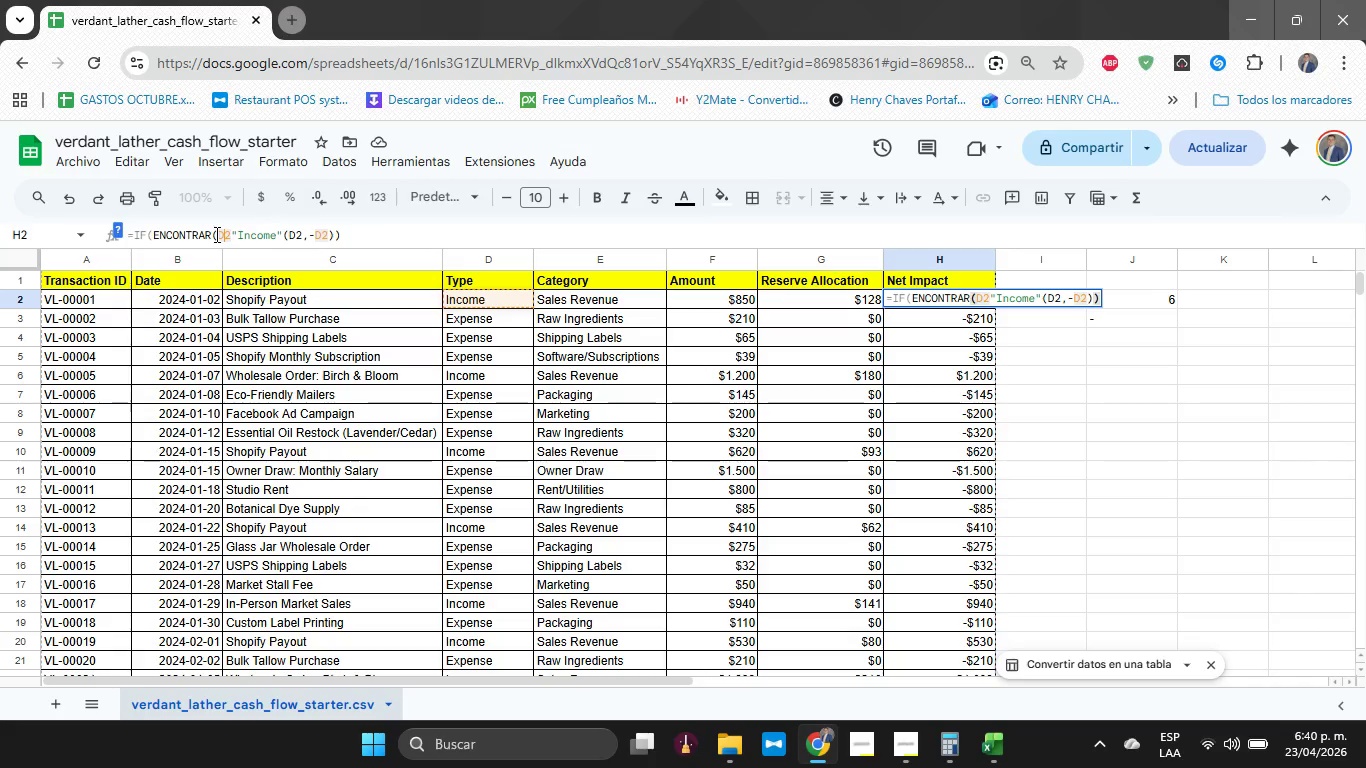 
key(ArrowRight)
 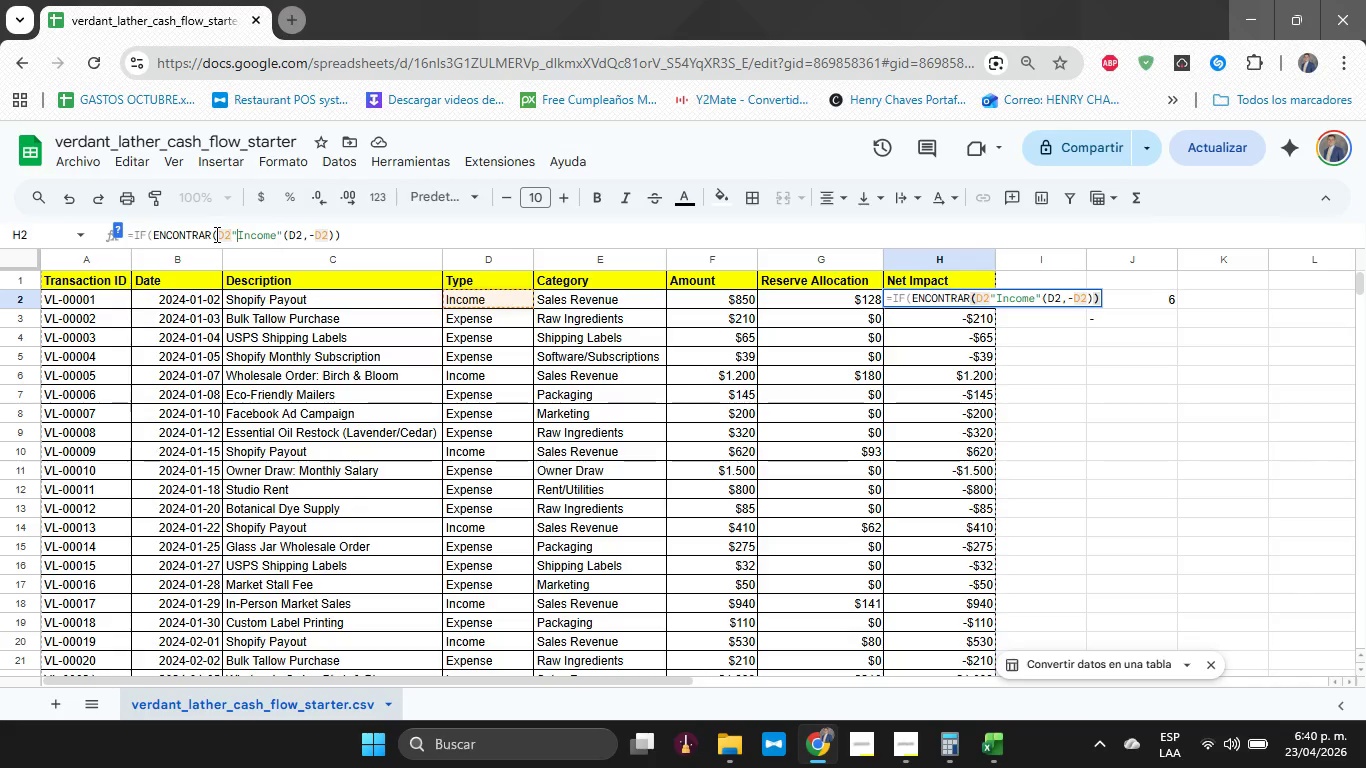 
key(ArrowRight)
 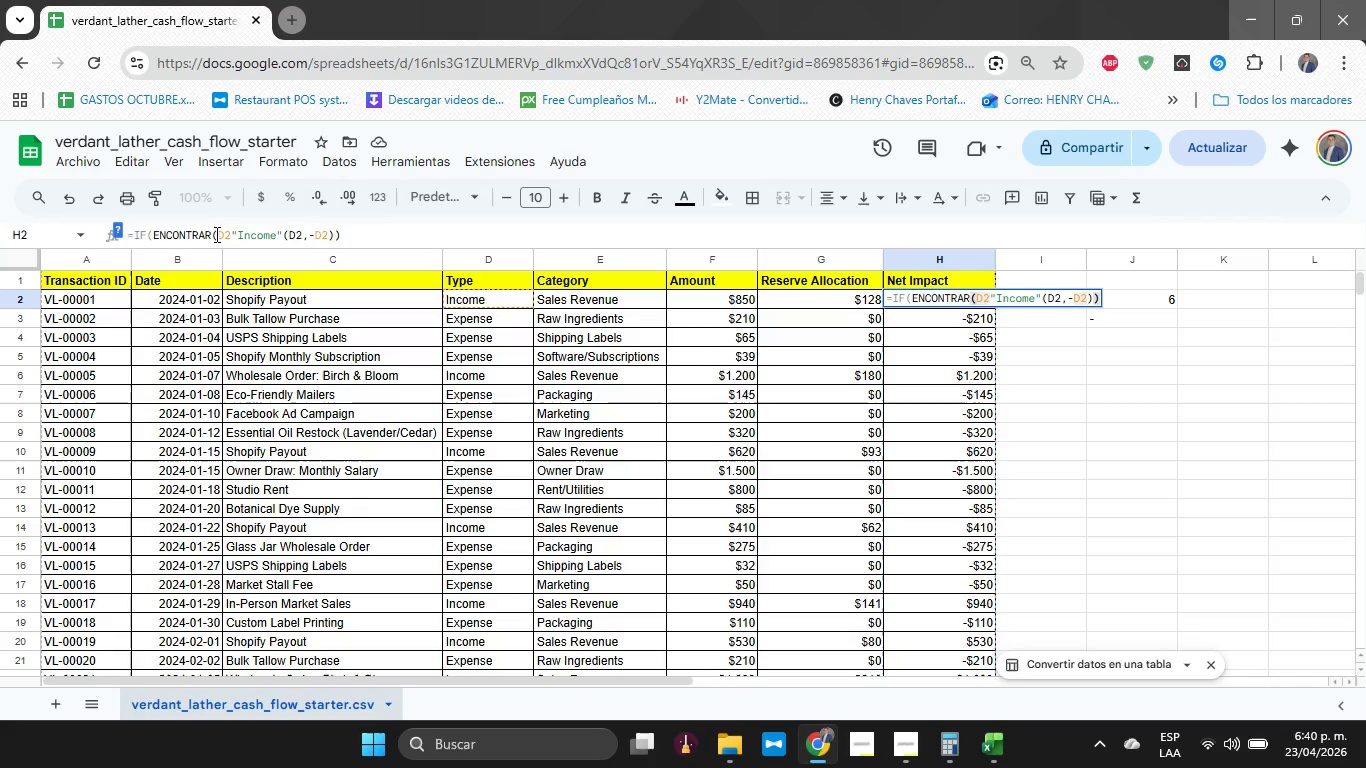 
key(ArrowLeft)
 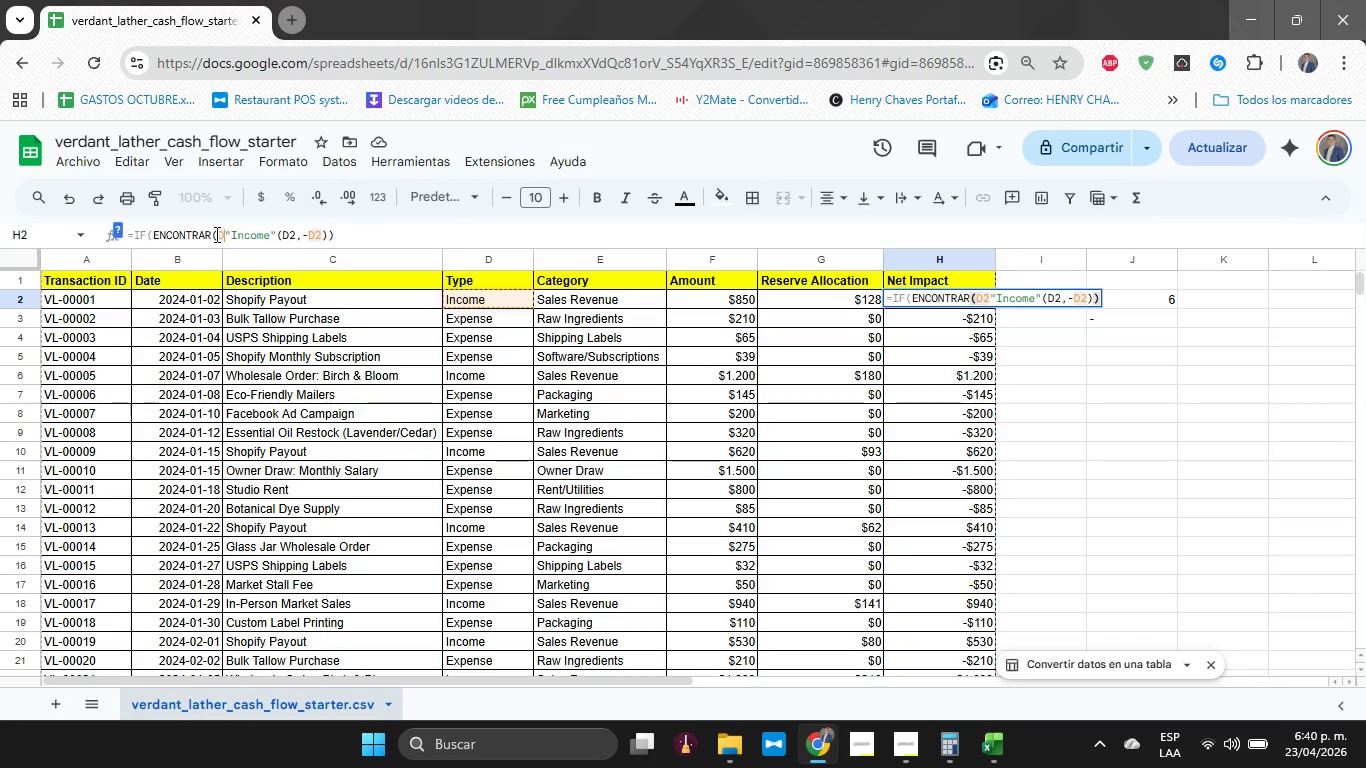 
key(Backspace)
 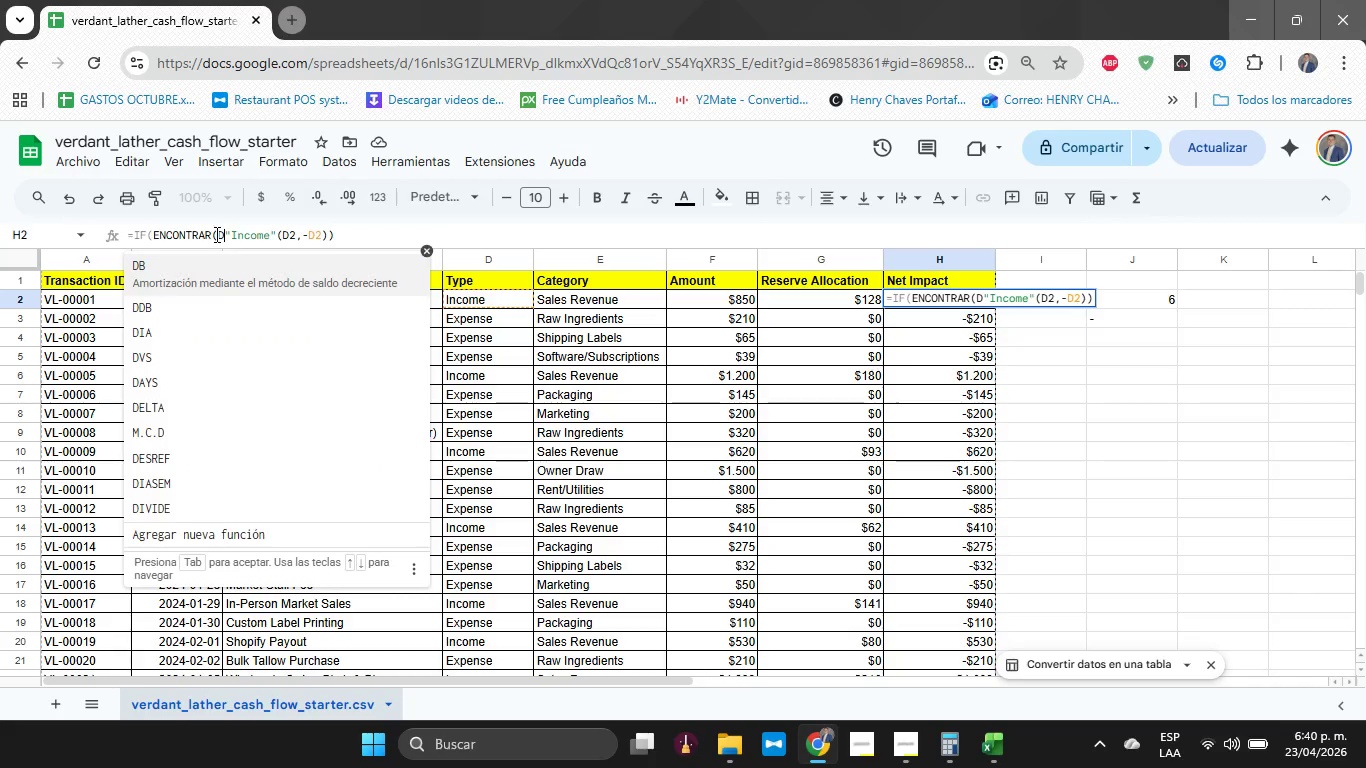 
key(Backspace)
 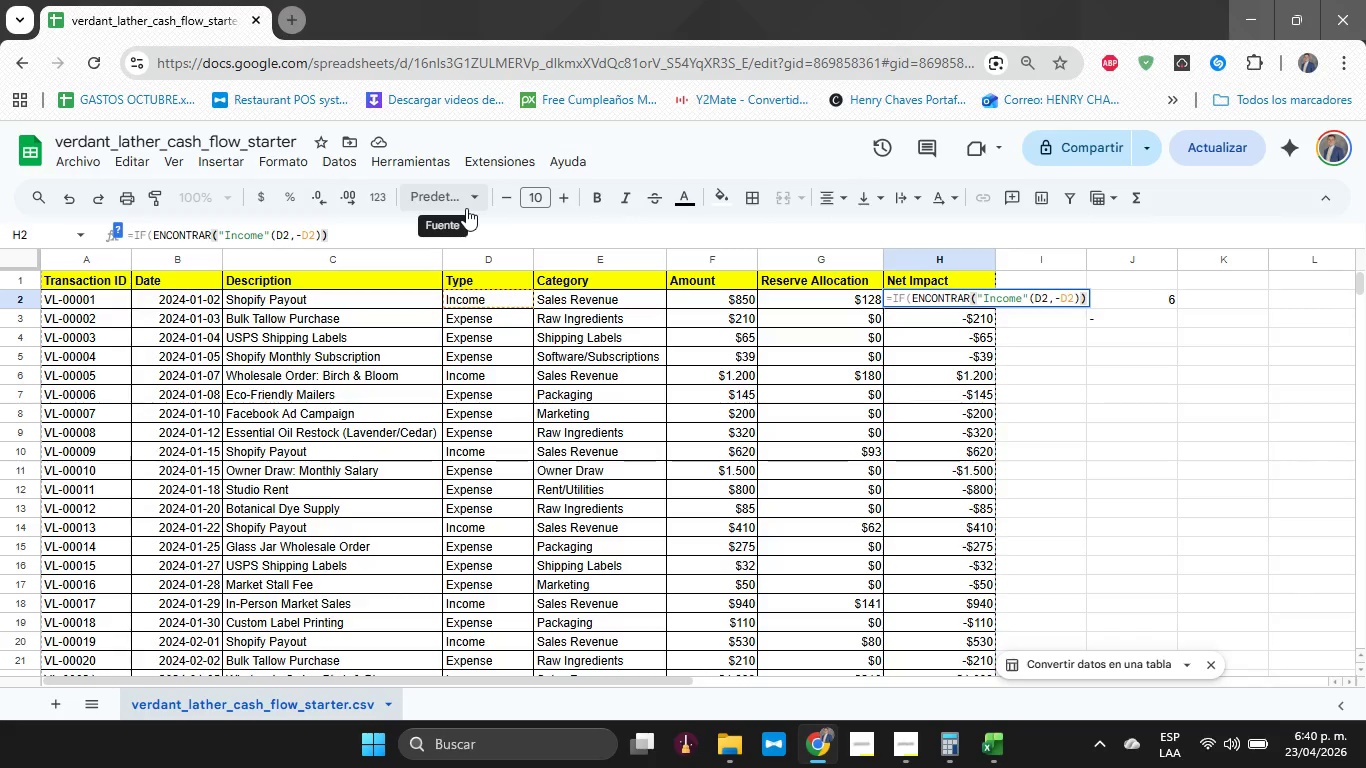 
key(ArrowRight)
 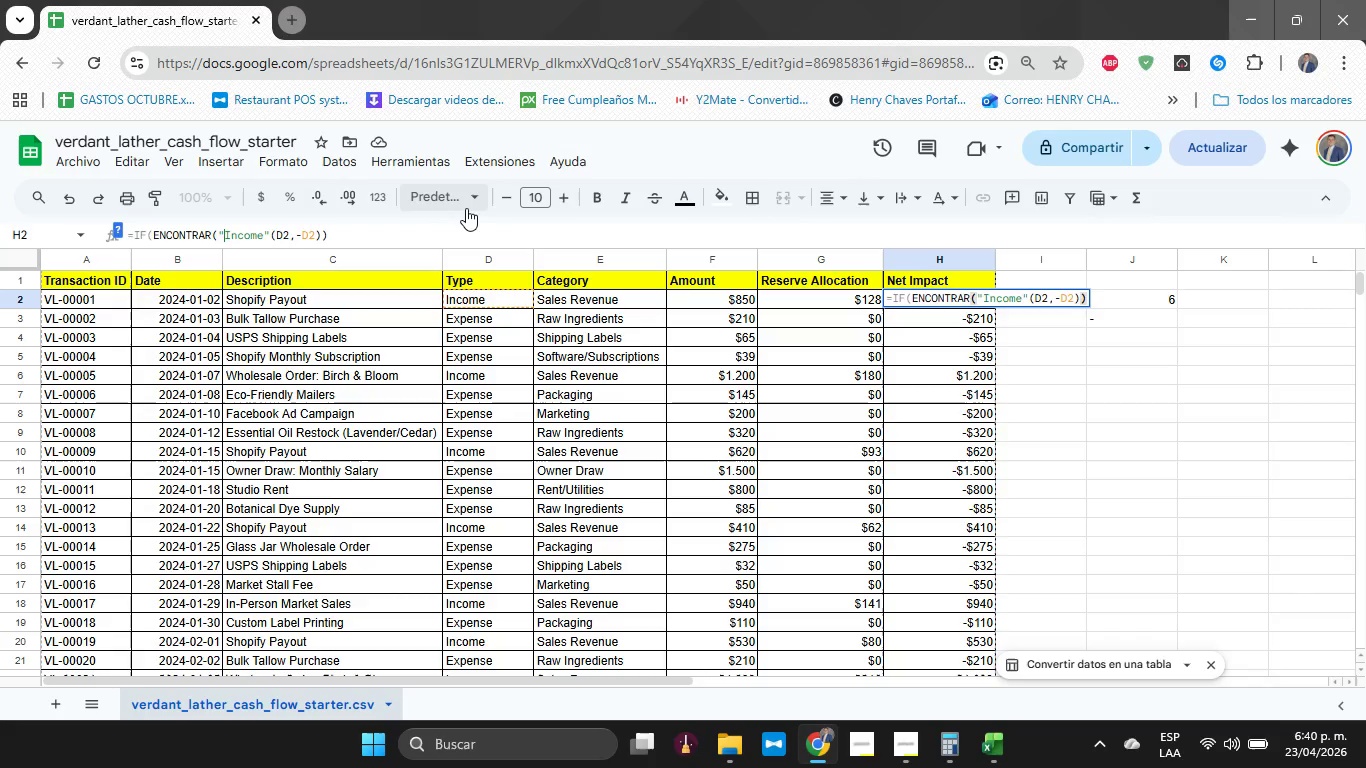 
key(ArrowRight)
 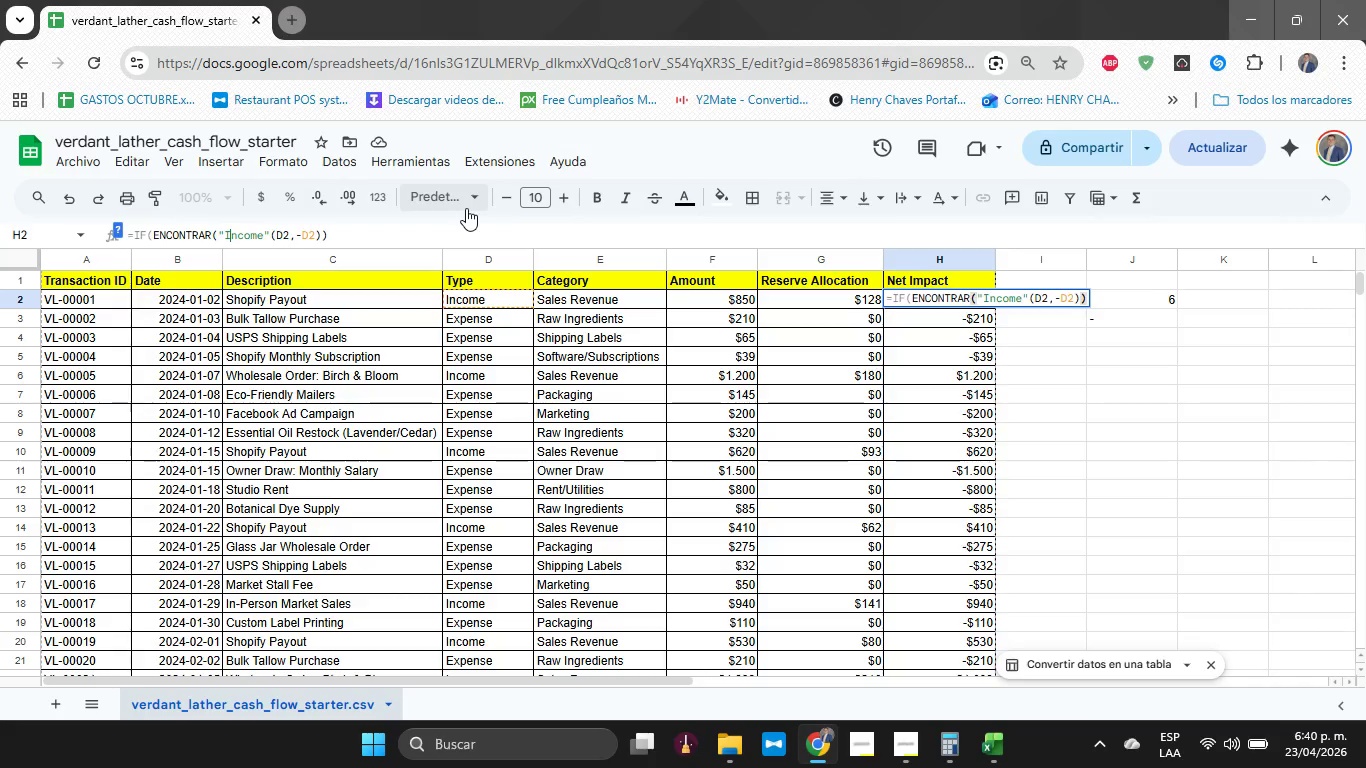 
key(ArrowRight)
 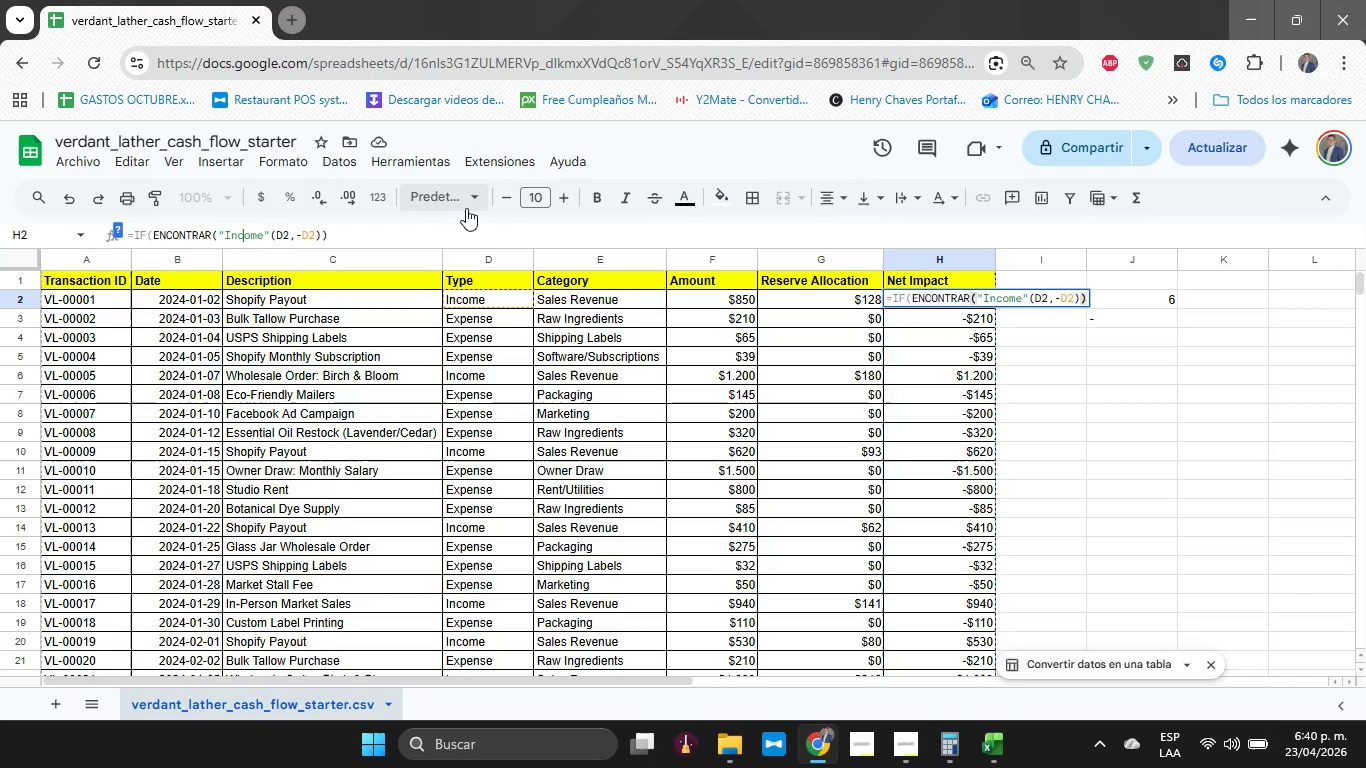 
key(ArrowRight)
 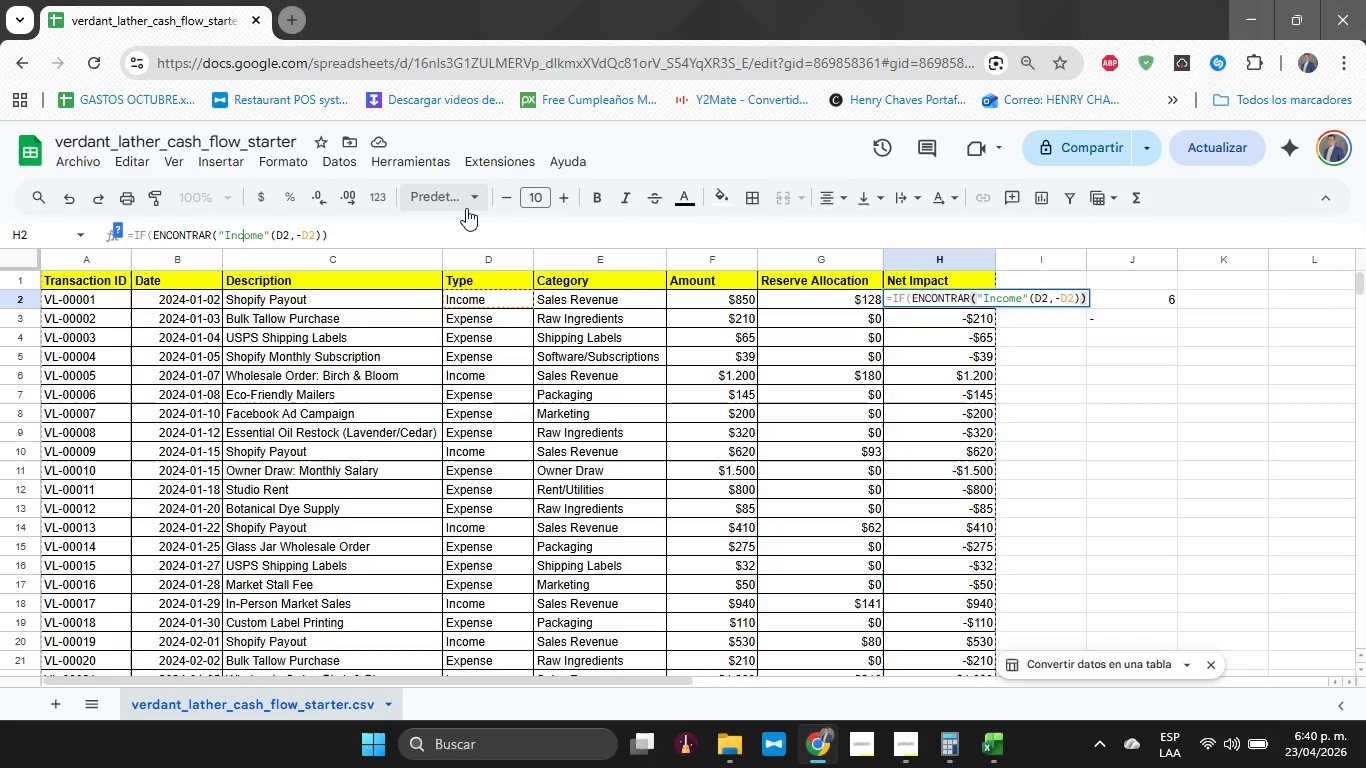 
key(ArrowRight)
 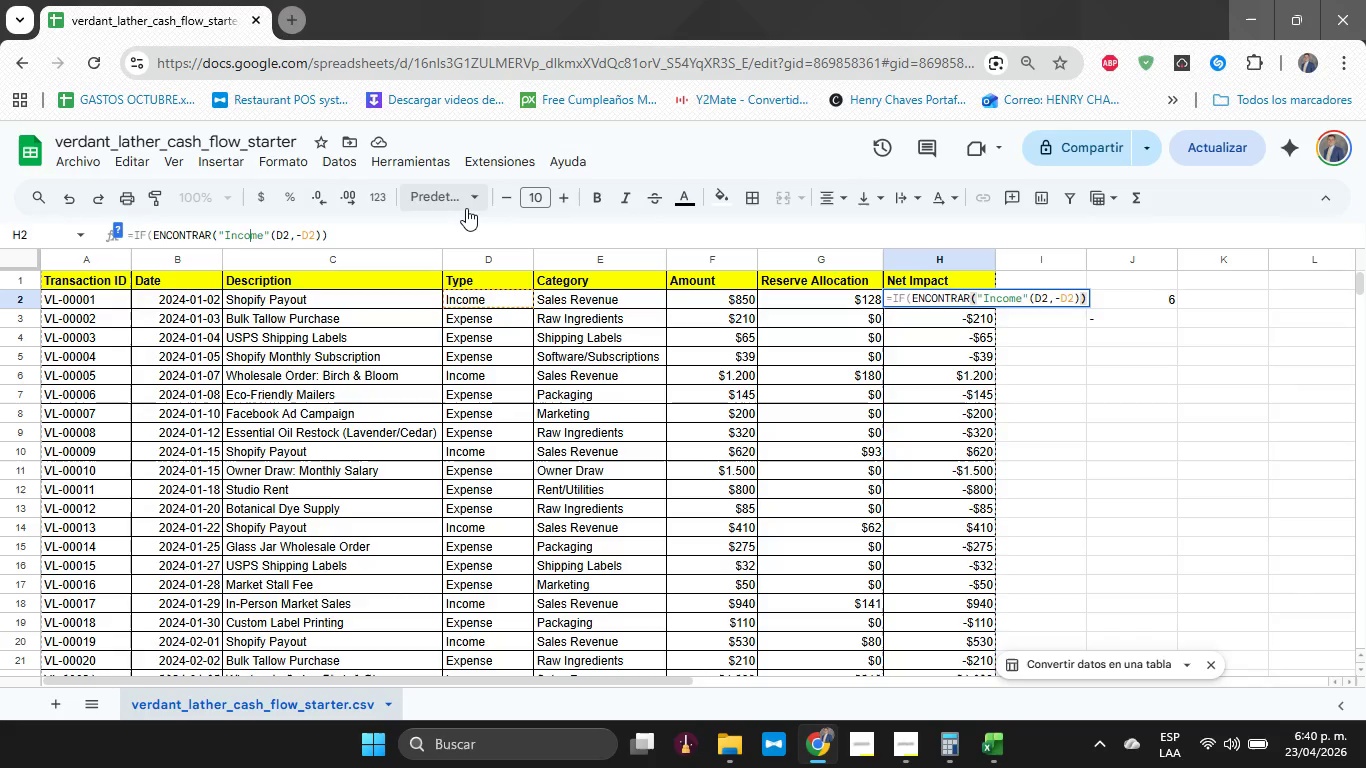 
key(ArrowRight)
 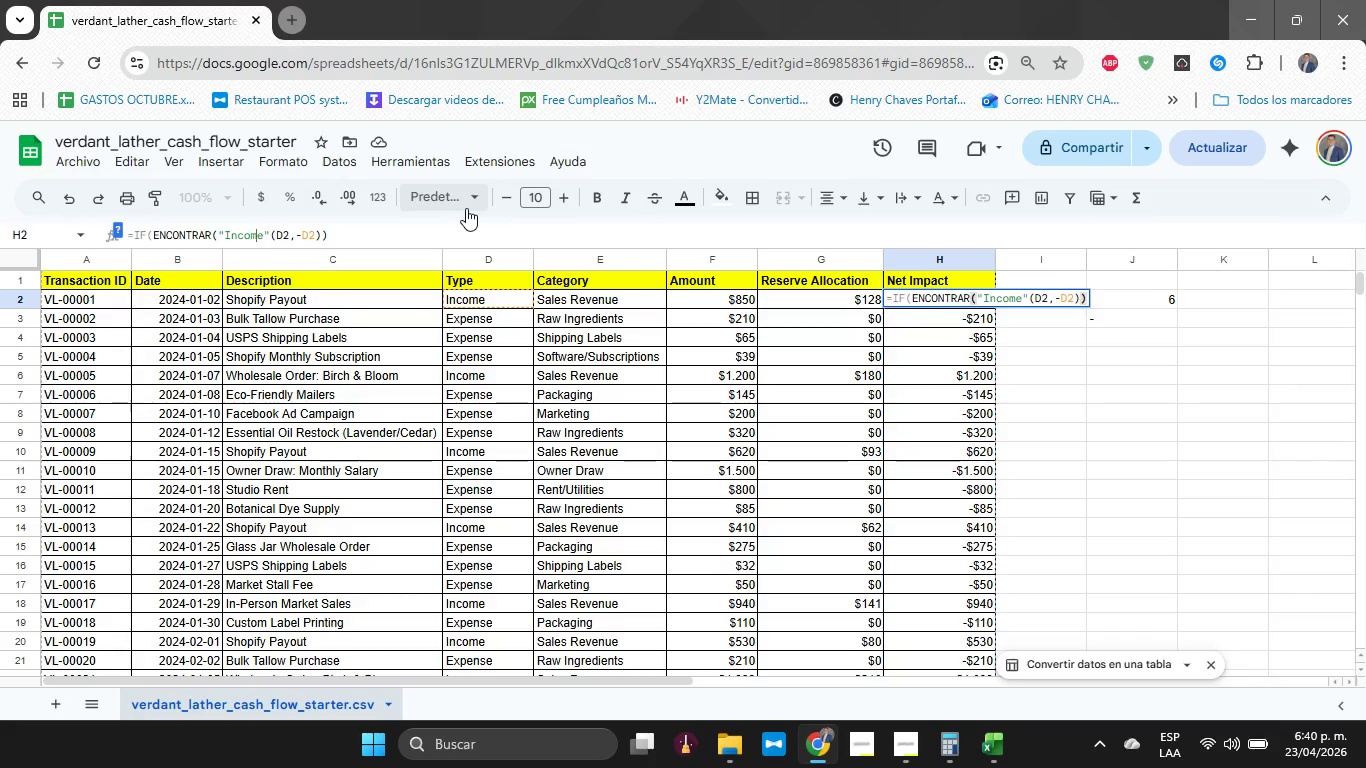 
key(ArrowRight)
 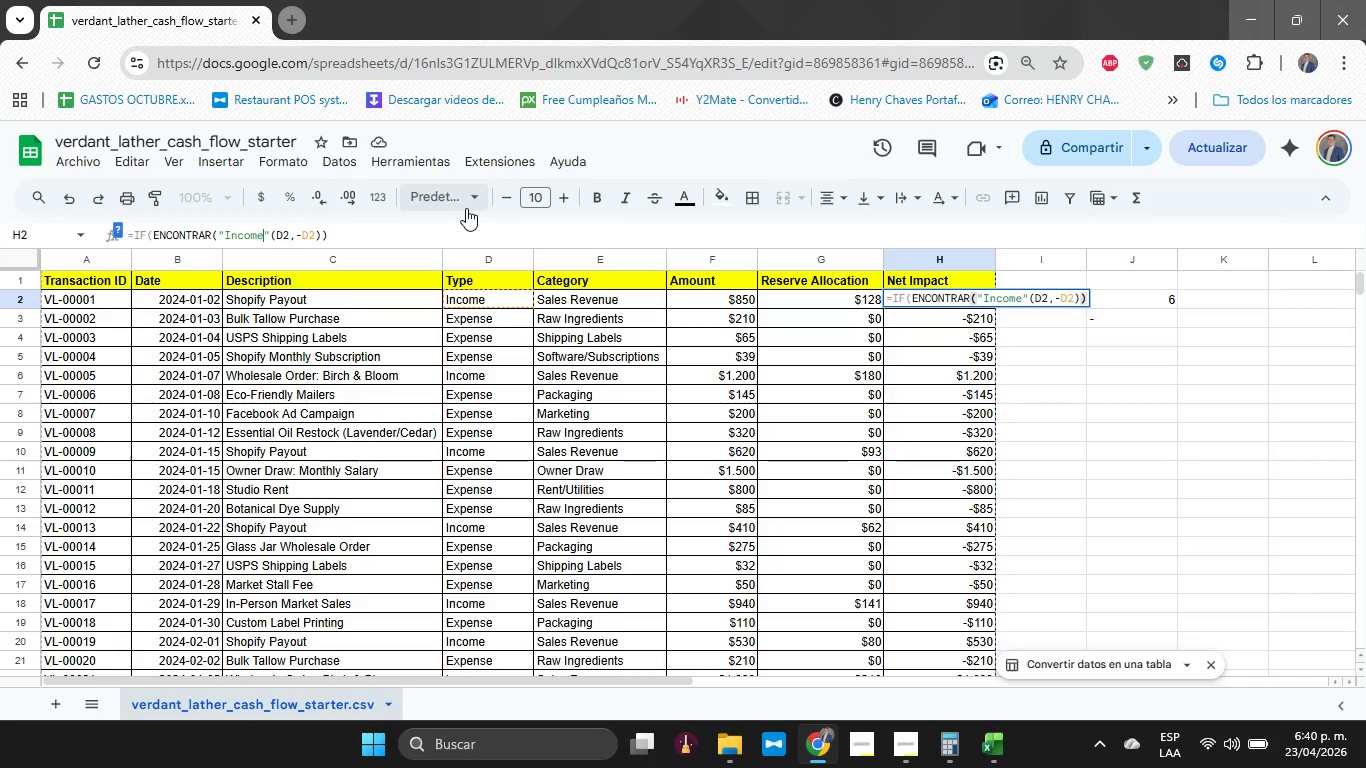 
key(ArrowRight)
 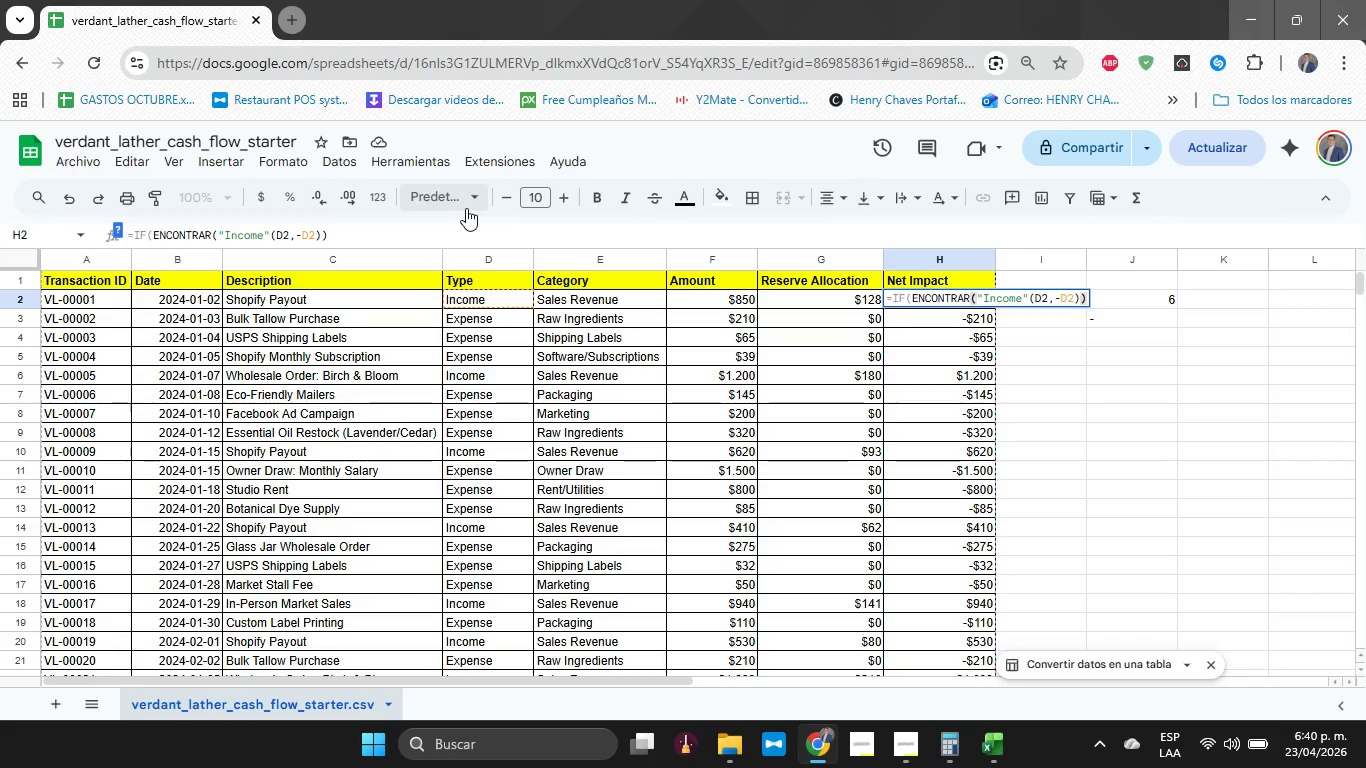 
key(Shift+Comma)
 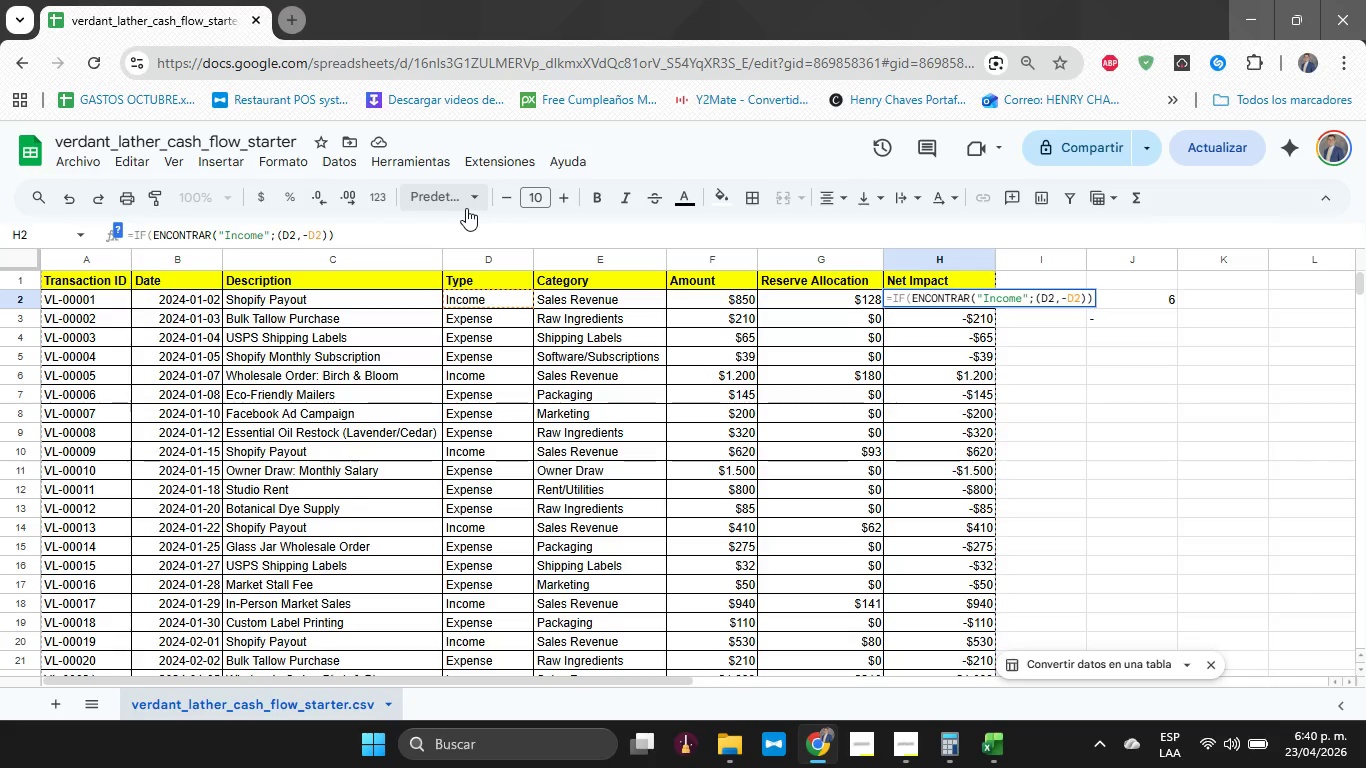 
key(ArrowRight)
 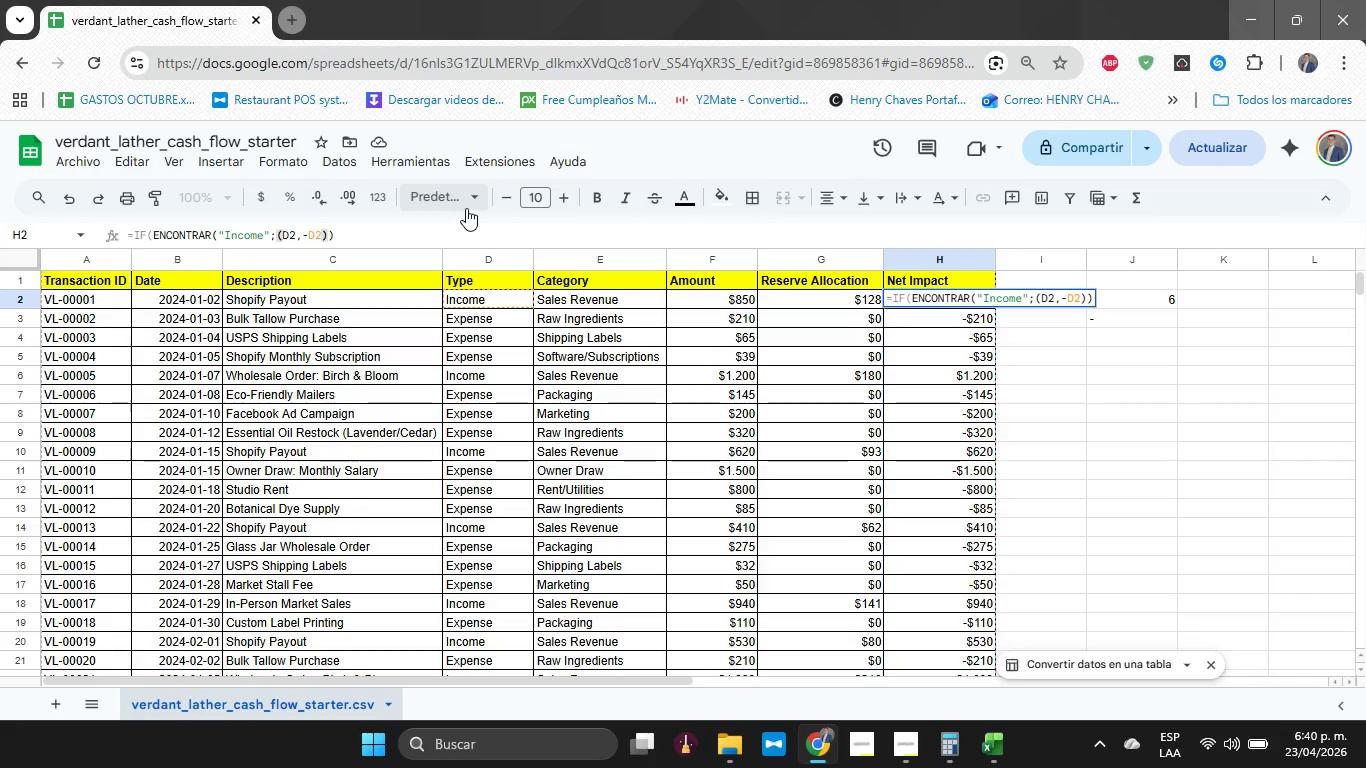 
key(Backspace)
 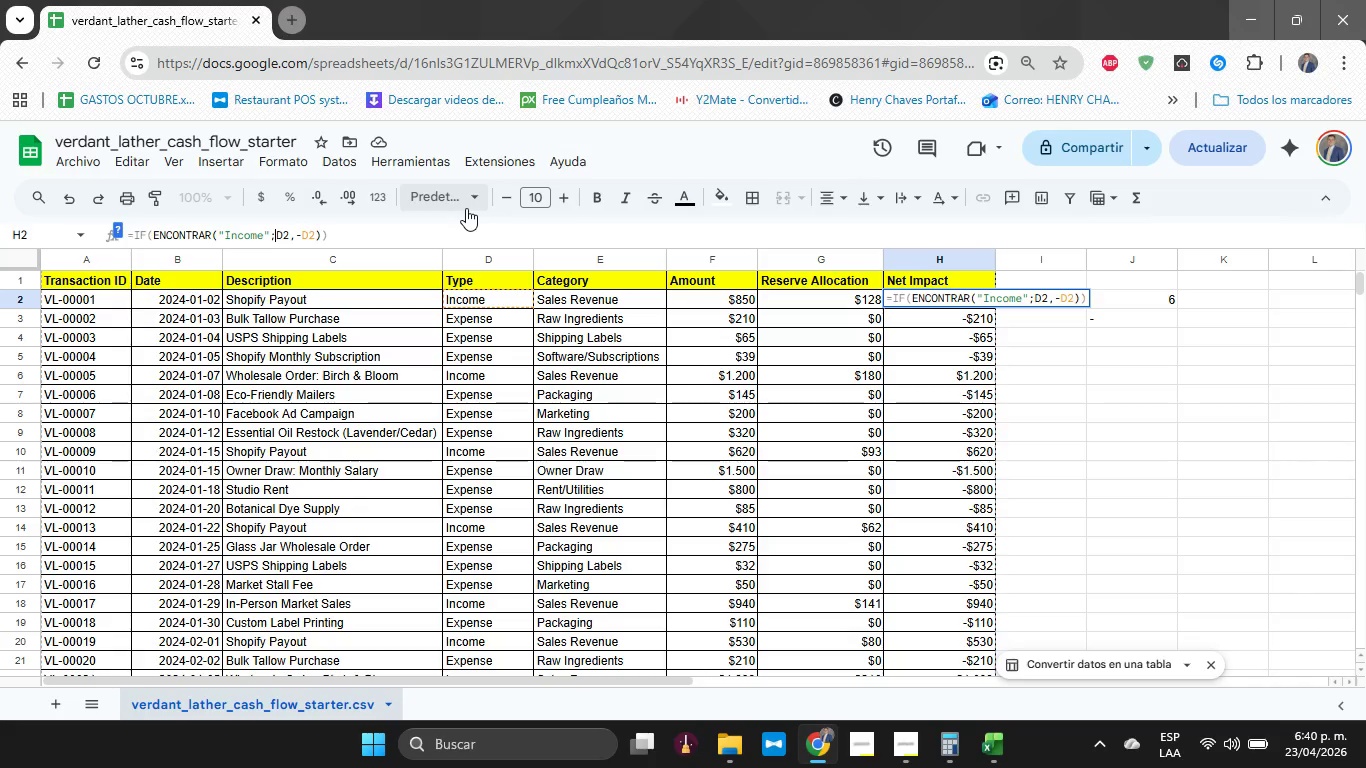 
key(ArrowRight)
 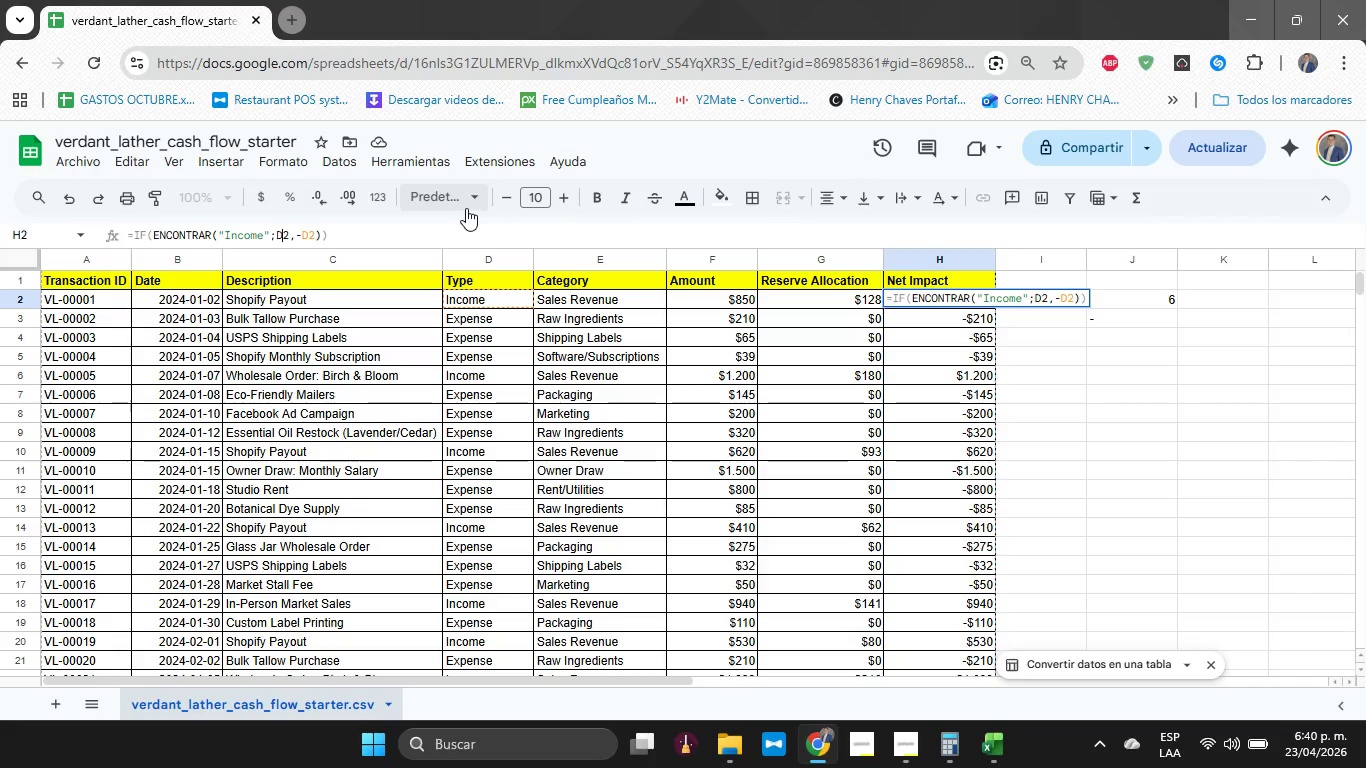 
key(ArrowRight)
 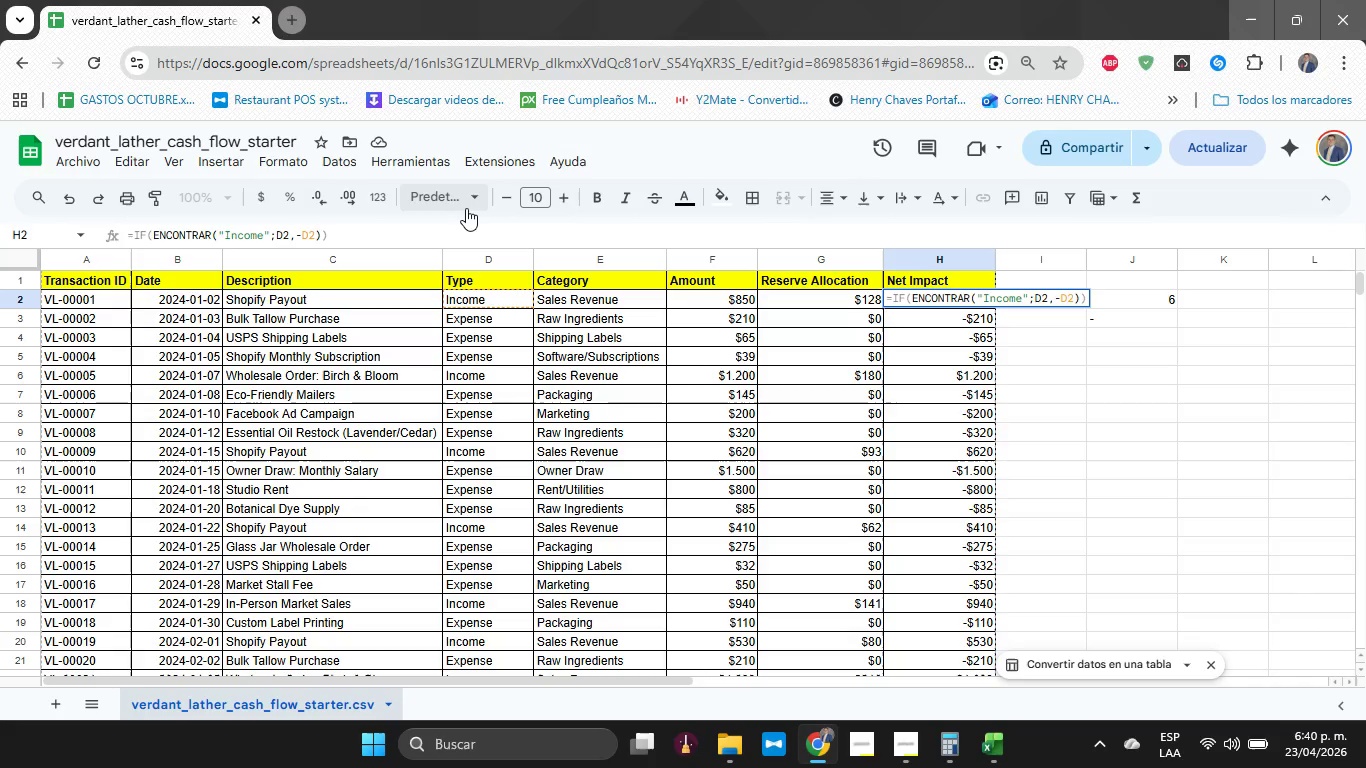 
key(Shift+9)
 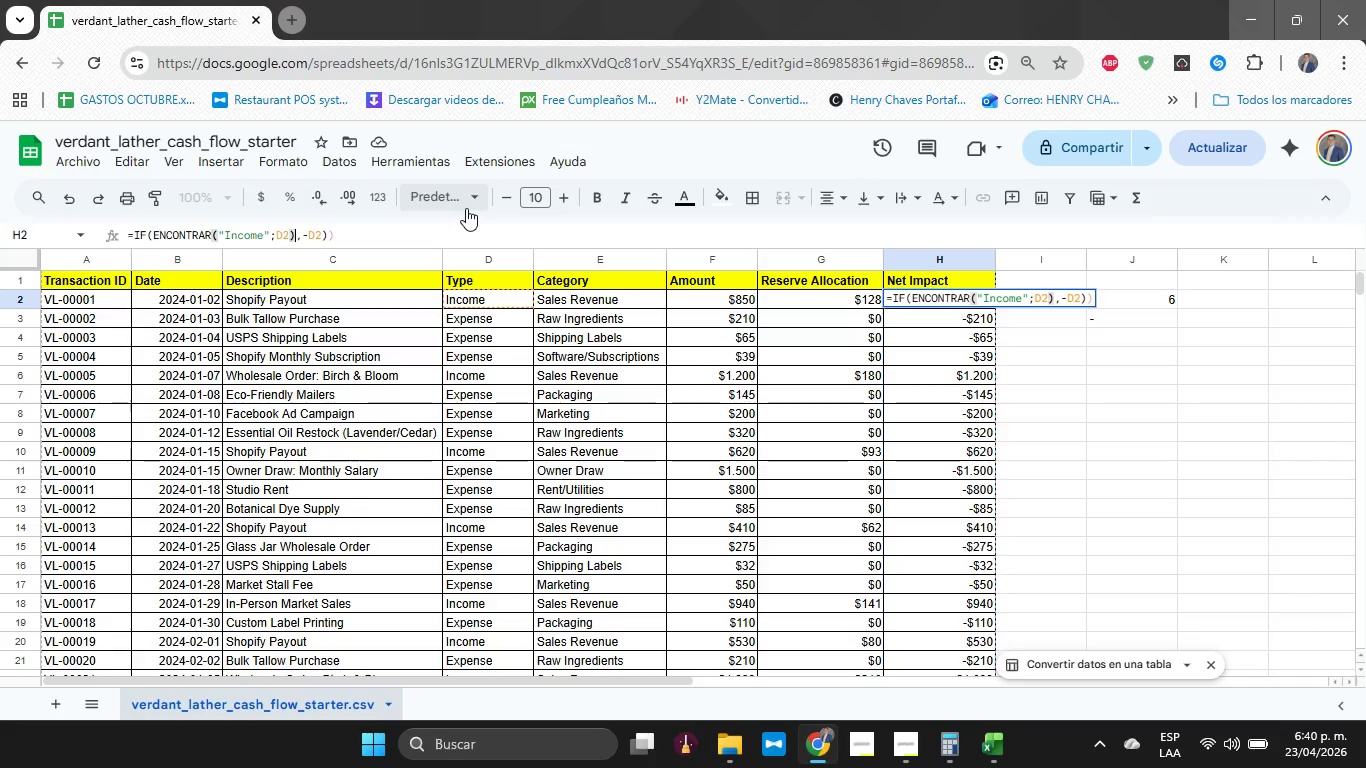 
key(Delete)
 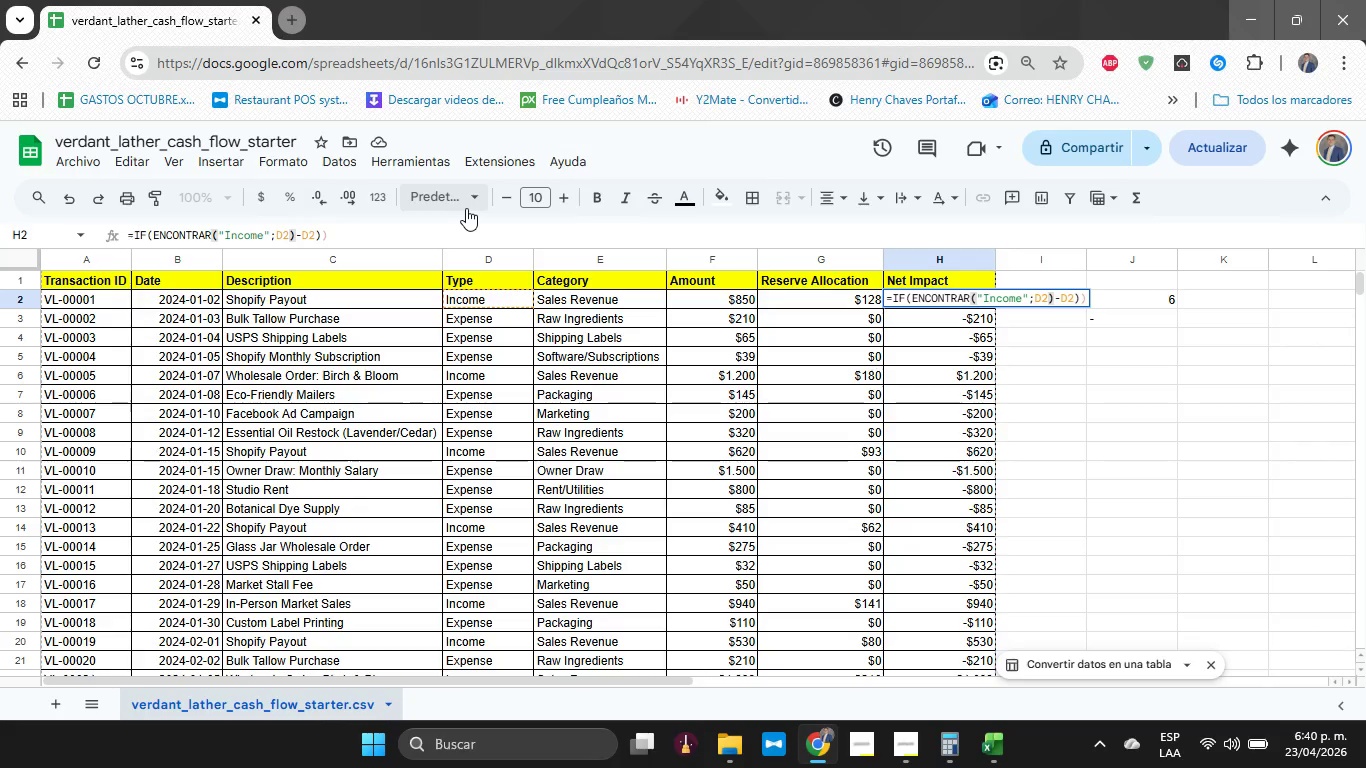 
key(Break)
 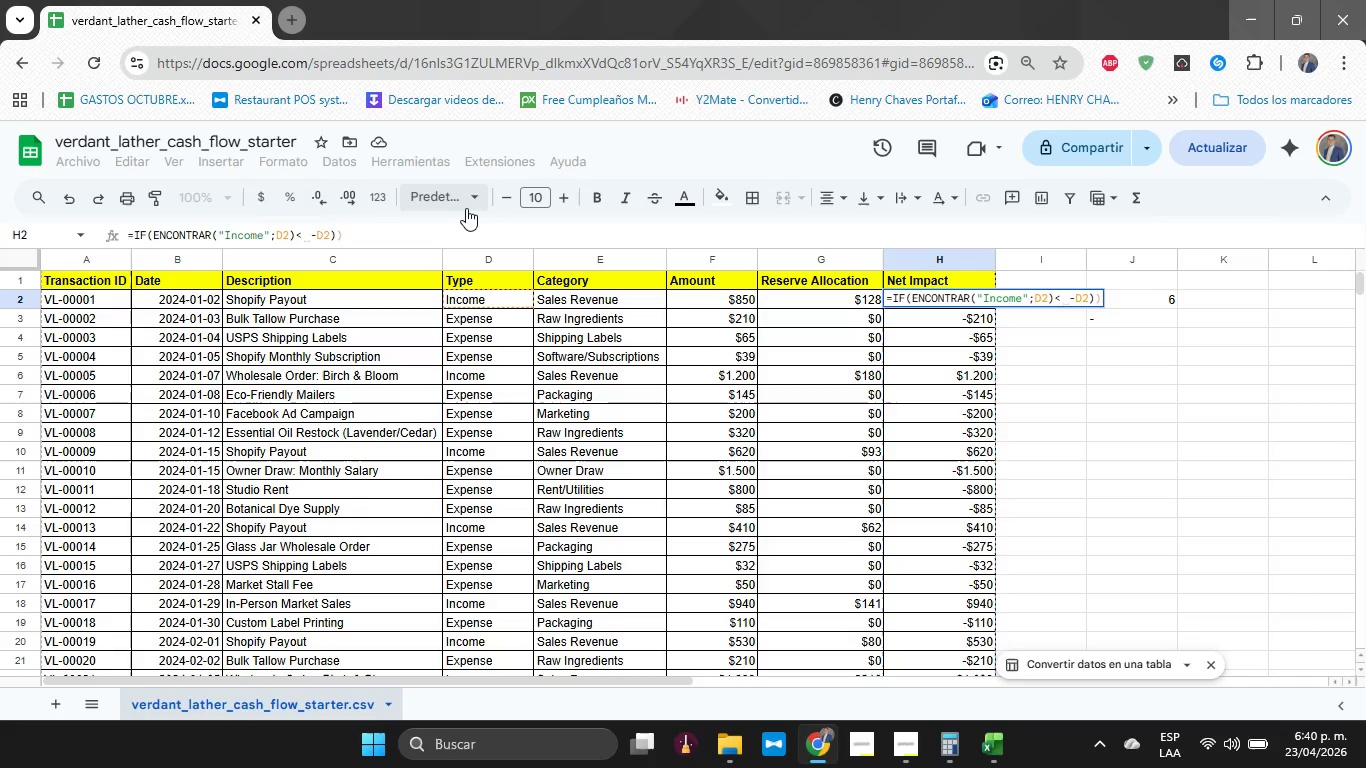 
key(Backspace)
 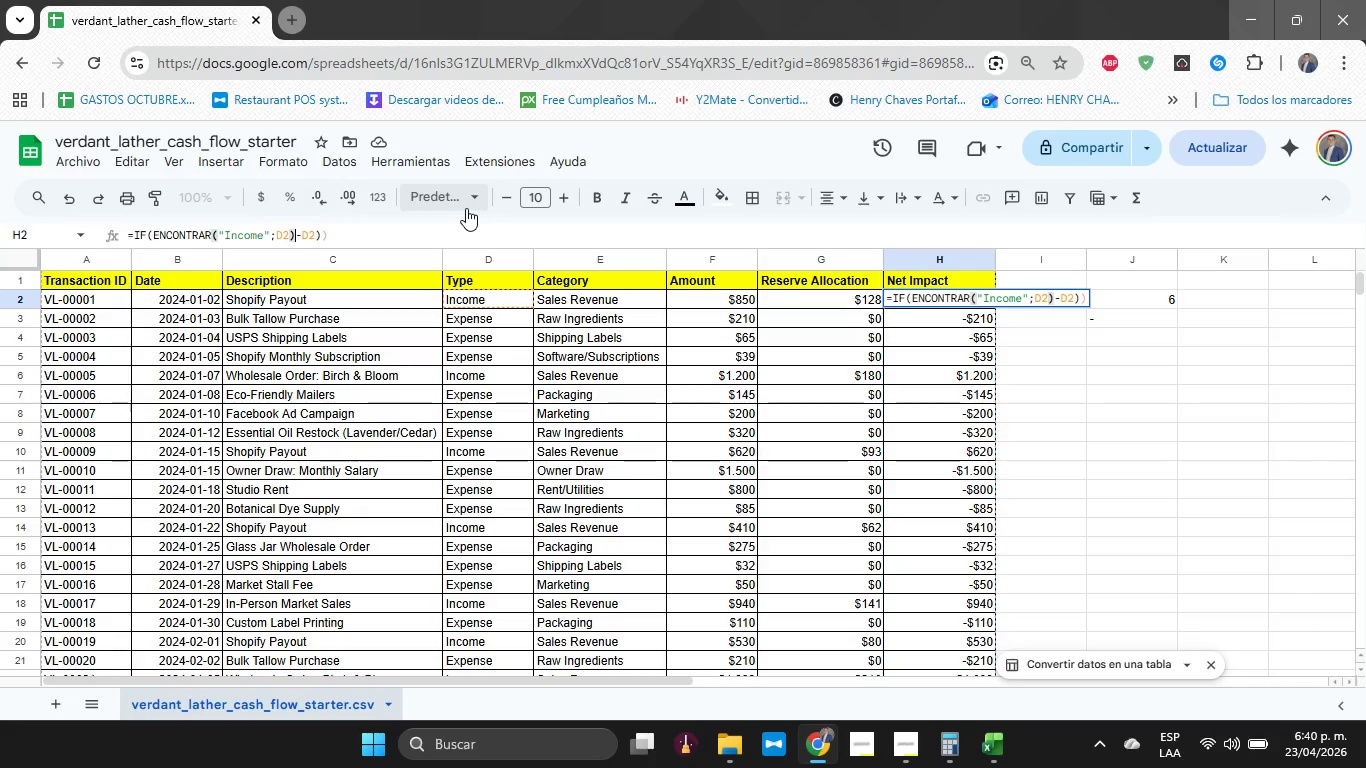 
key(Shift+Break)
 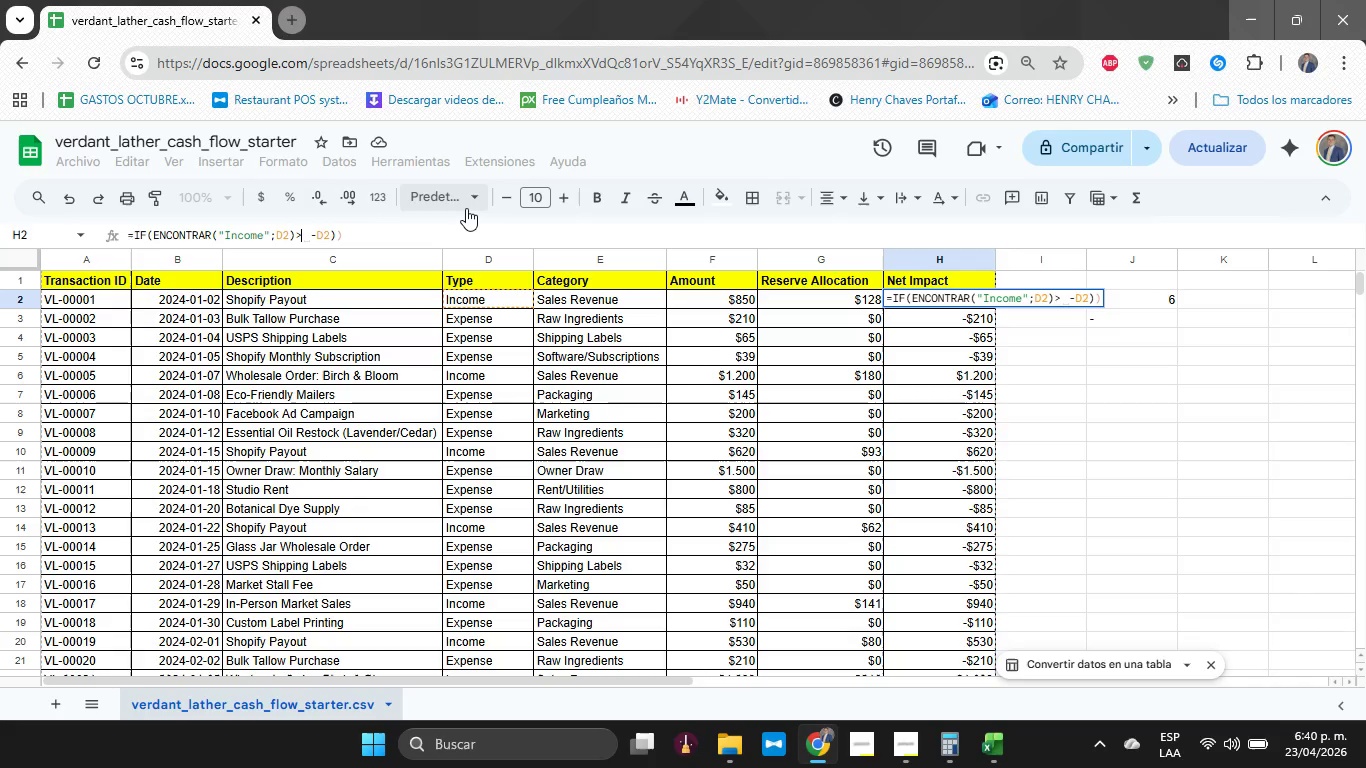 
type(0,F2,-F2[Delete][Delete][Delete][Delete][Delete][Delete]()
 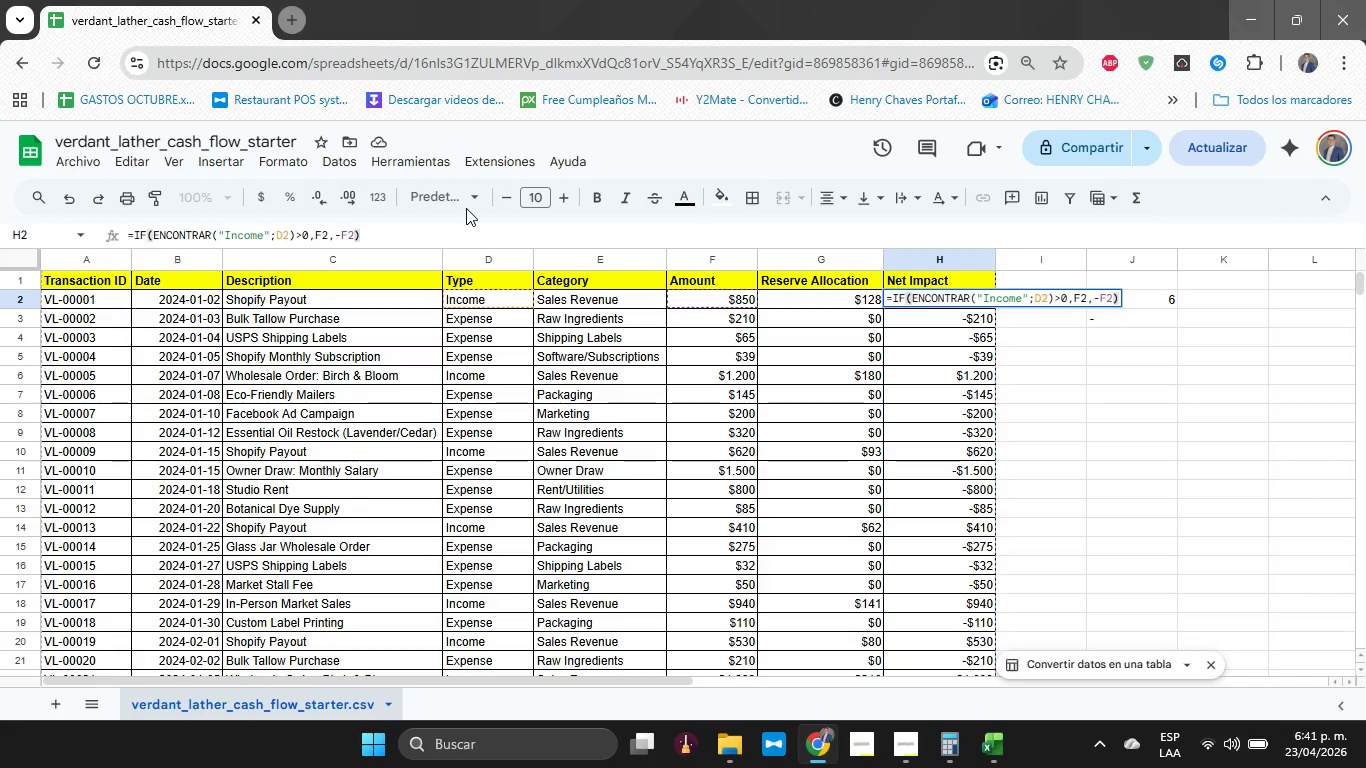 
key(Enter)
 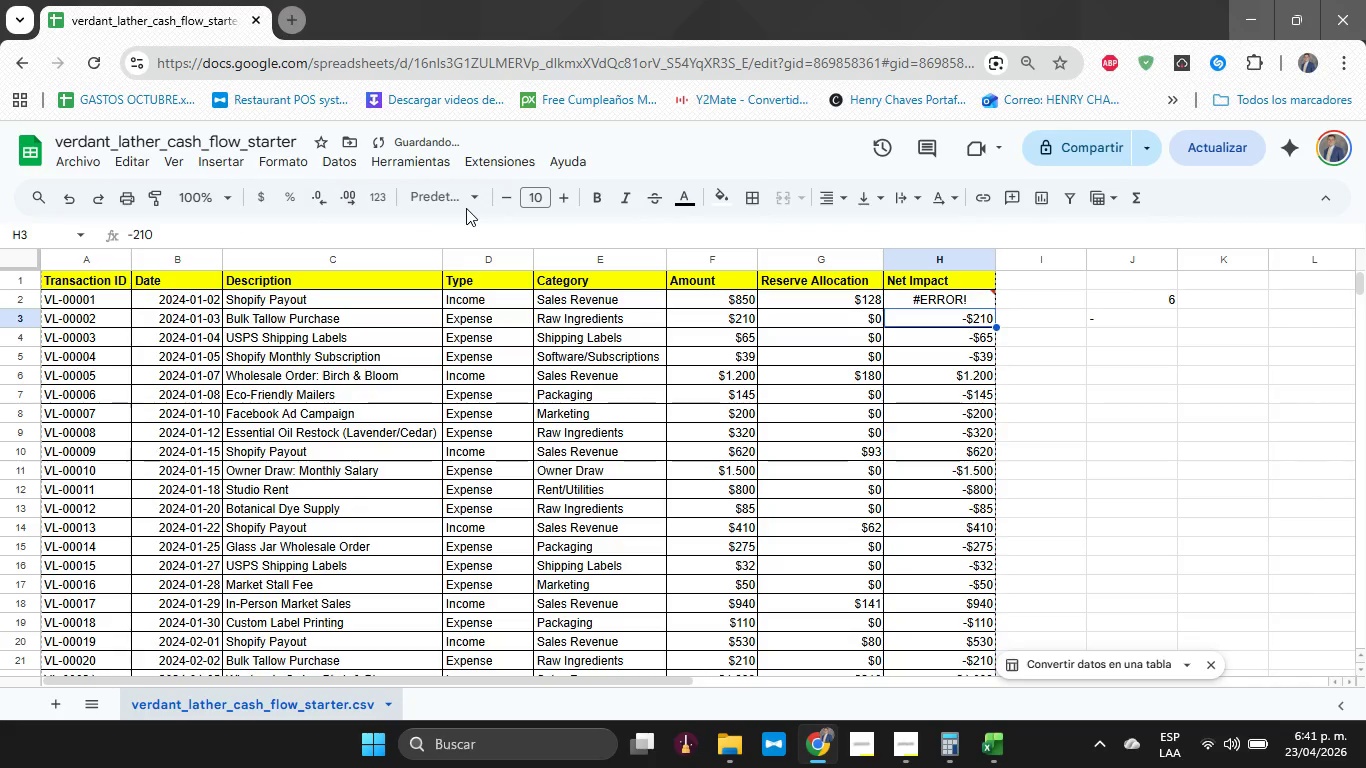 
key(ArrowUp)
 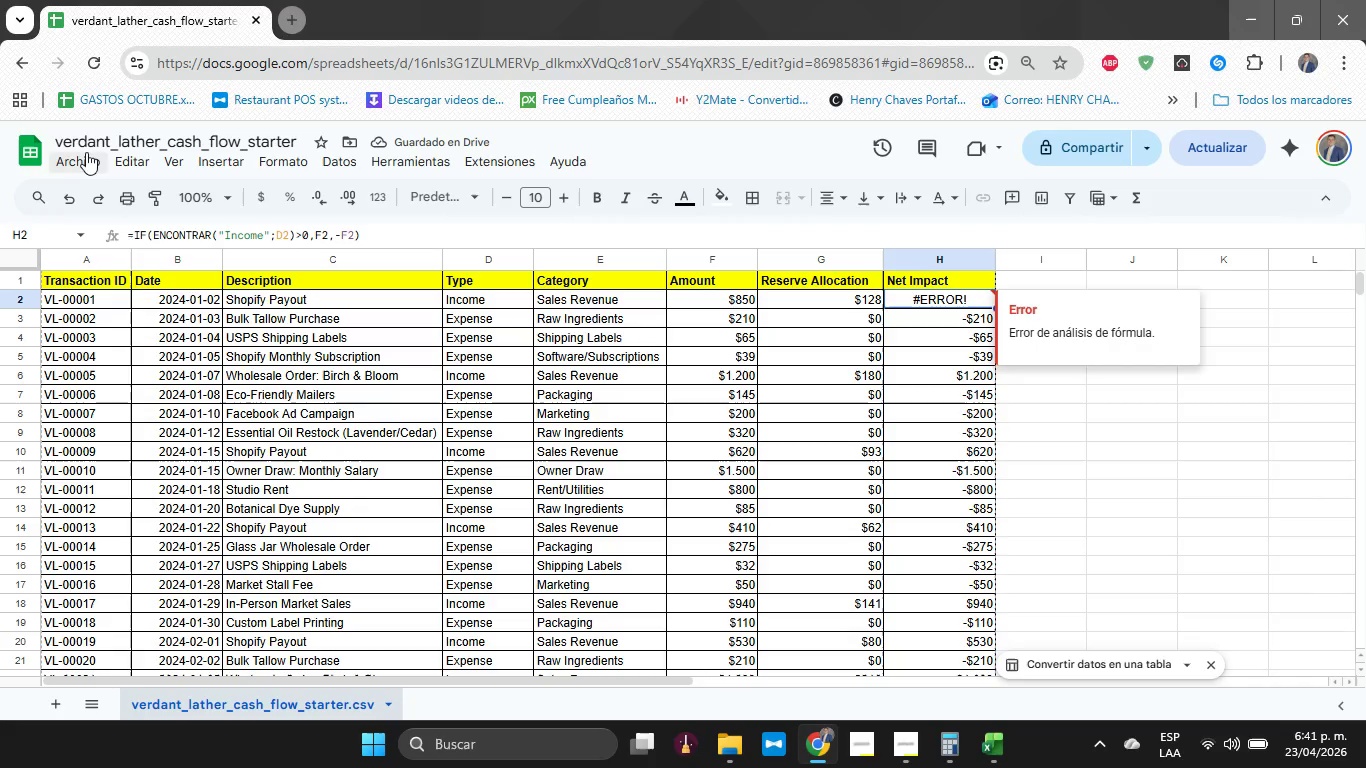 
left_click([86, 166])
 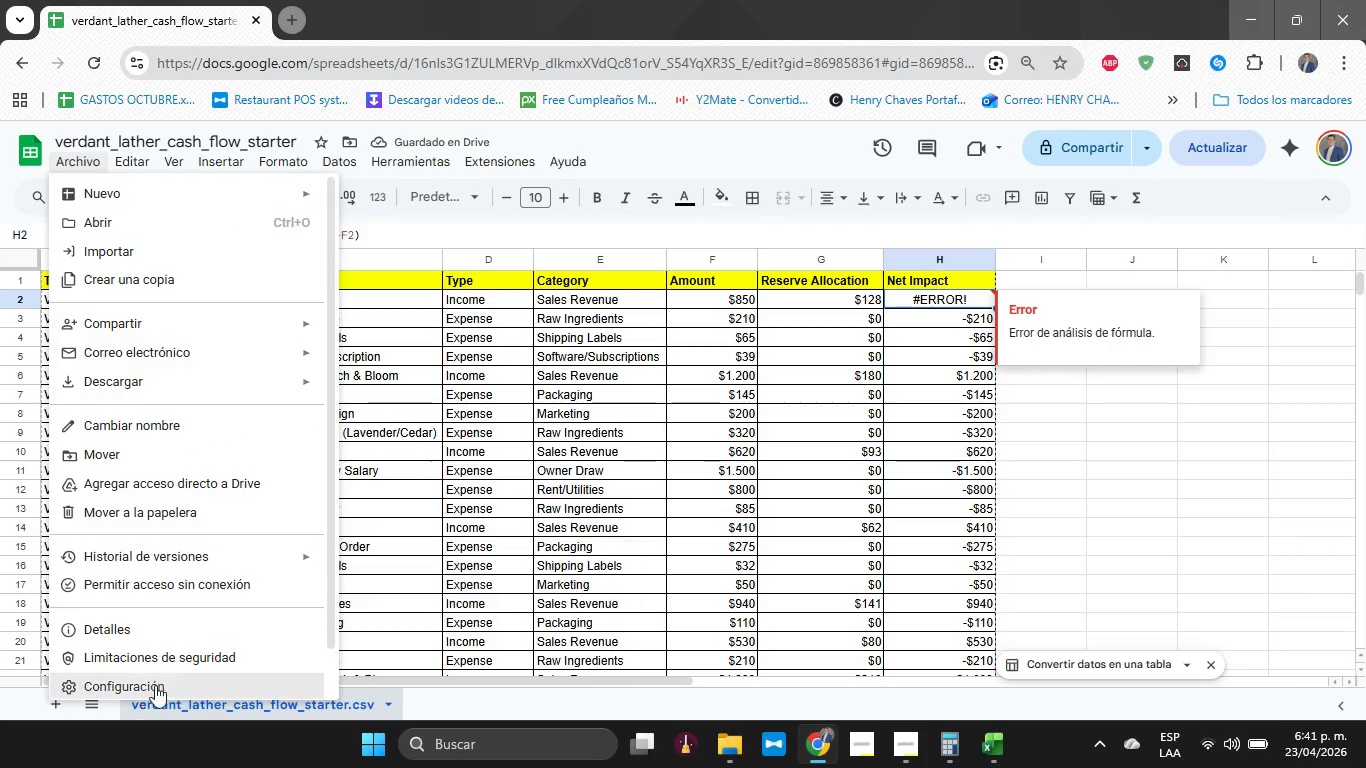 
left_click([161, 682])
 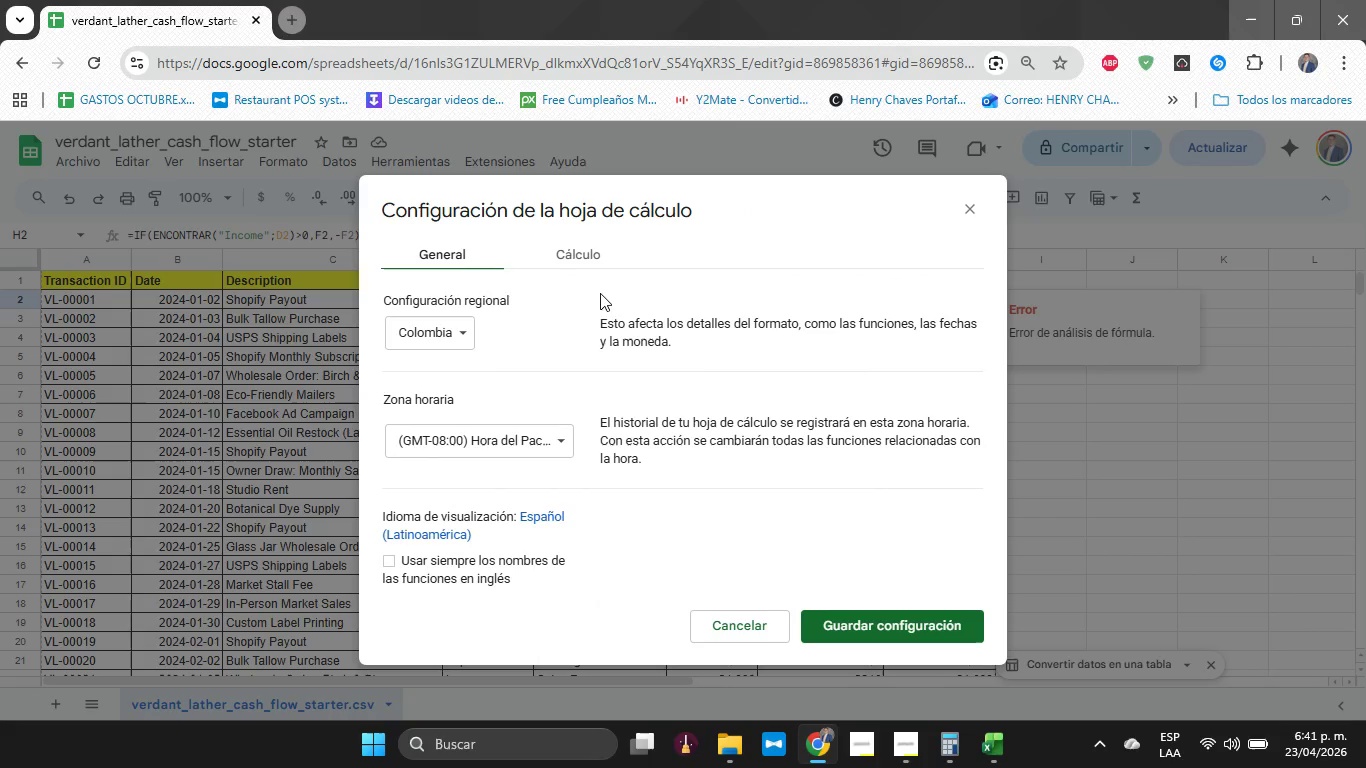 
left_click([583, 265])
 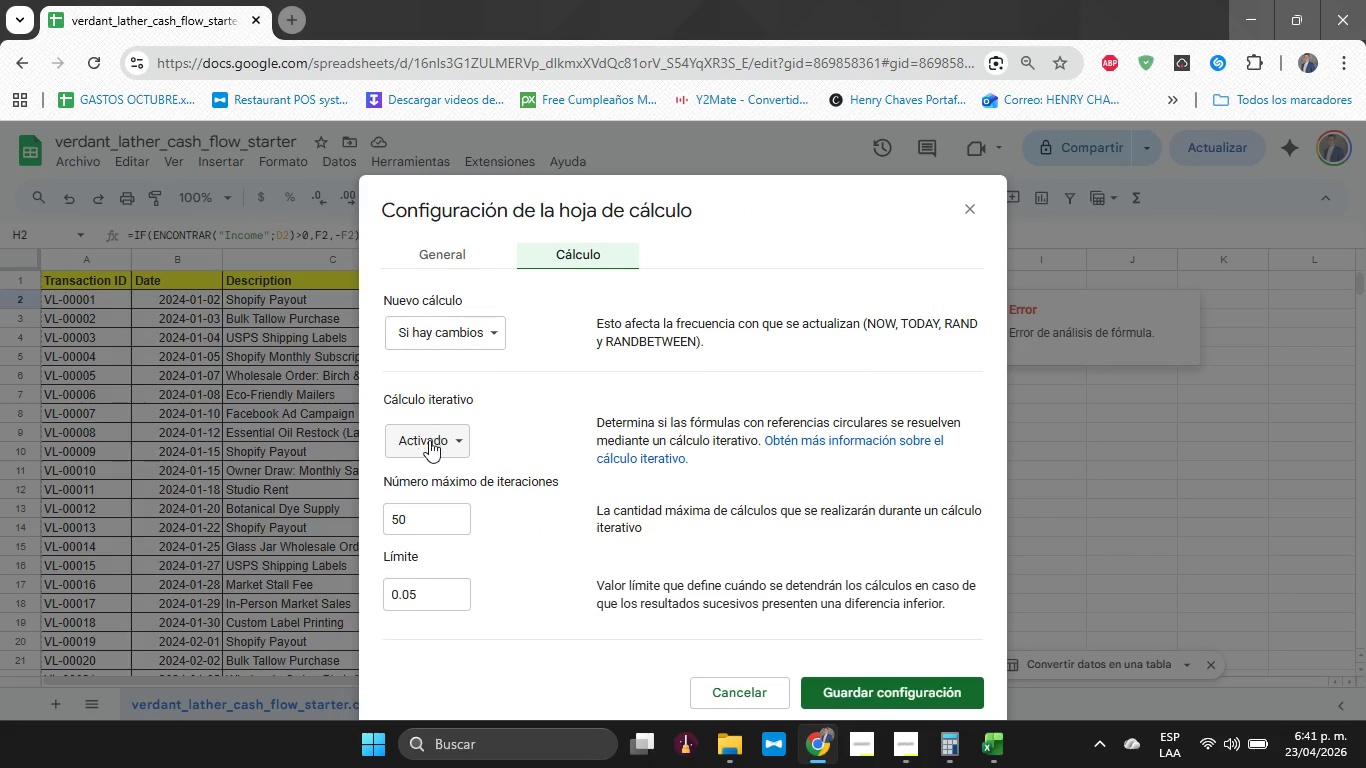 
left_click([427, 442])
 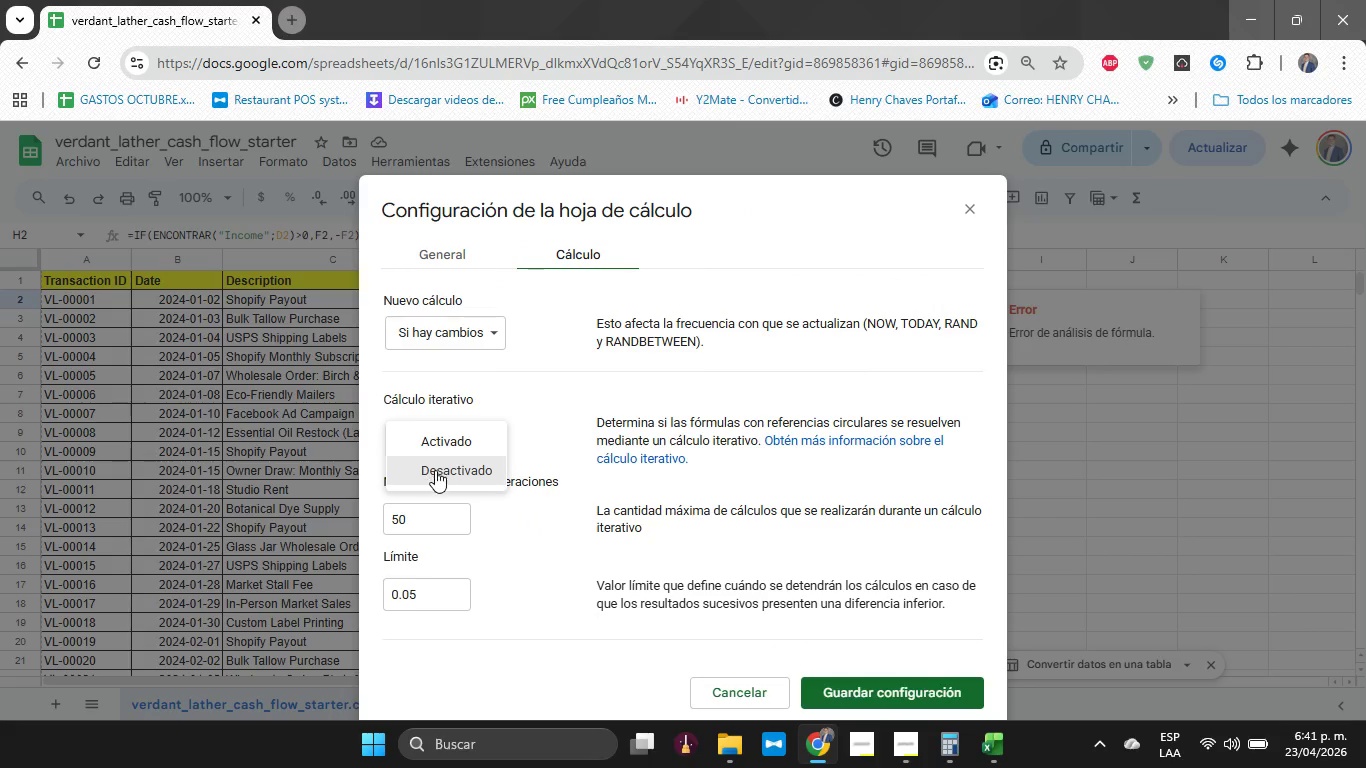 
left_click([435, 471])
 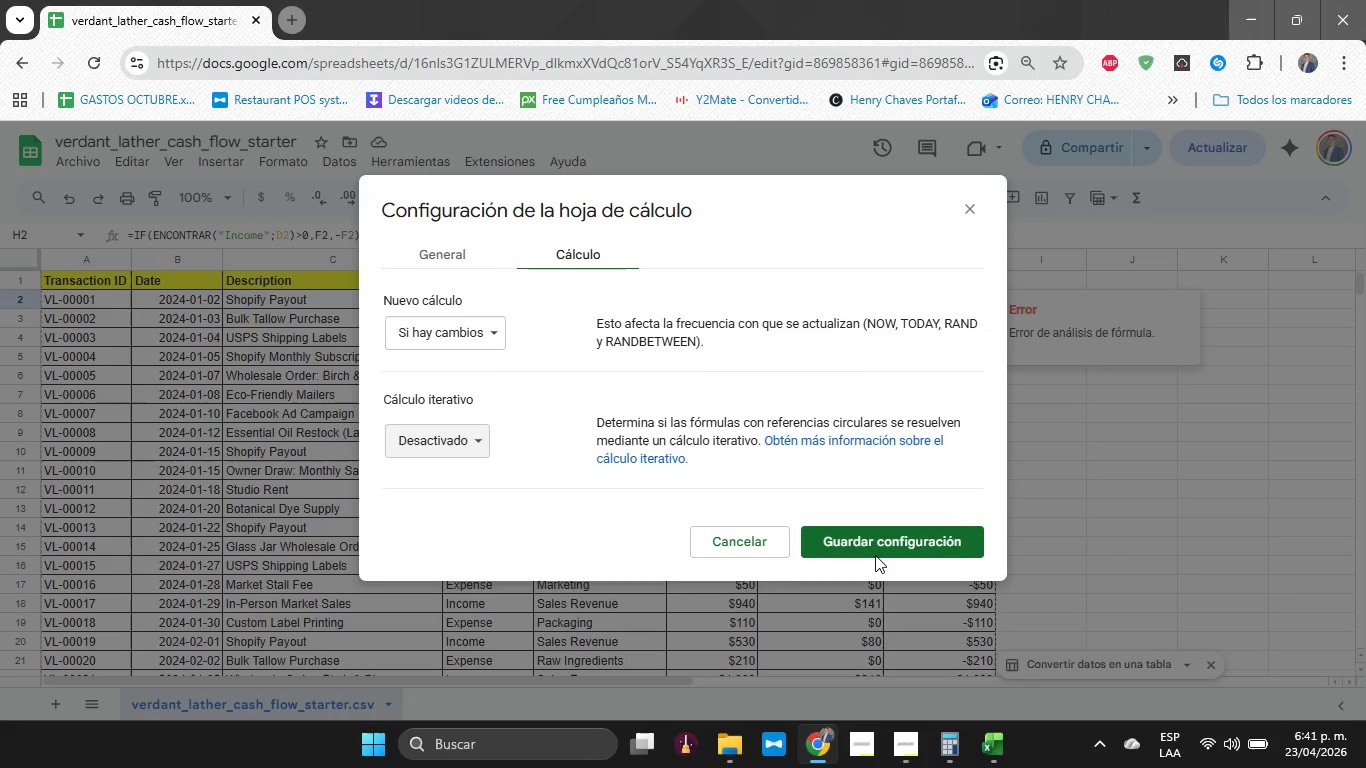 
left_click([917, 540])
 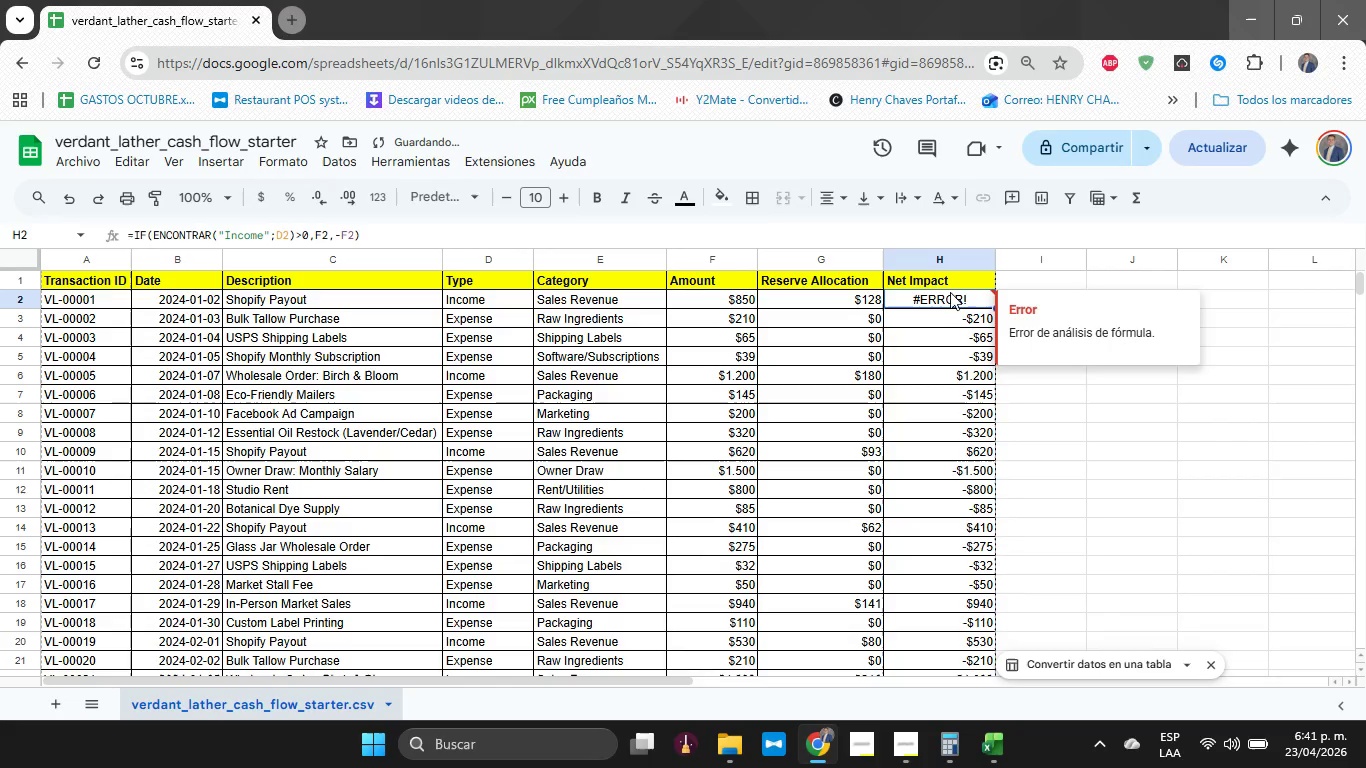 
left_click([941, 294])
 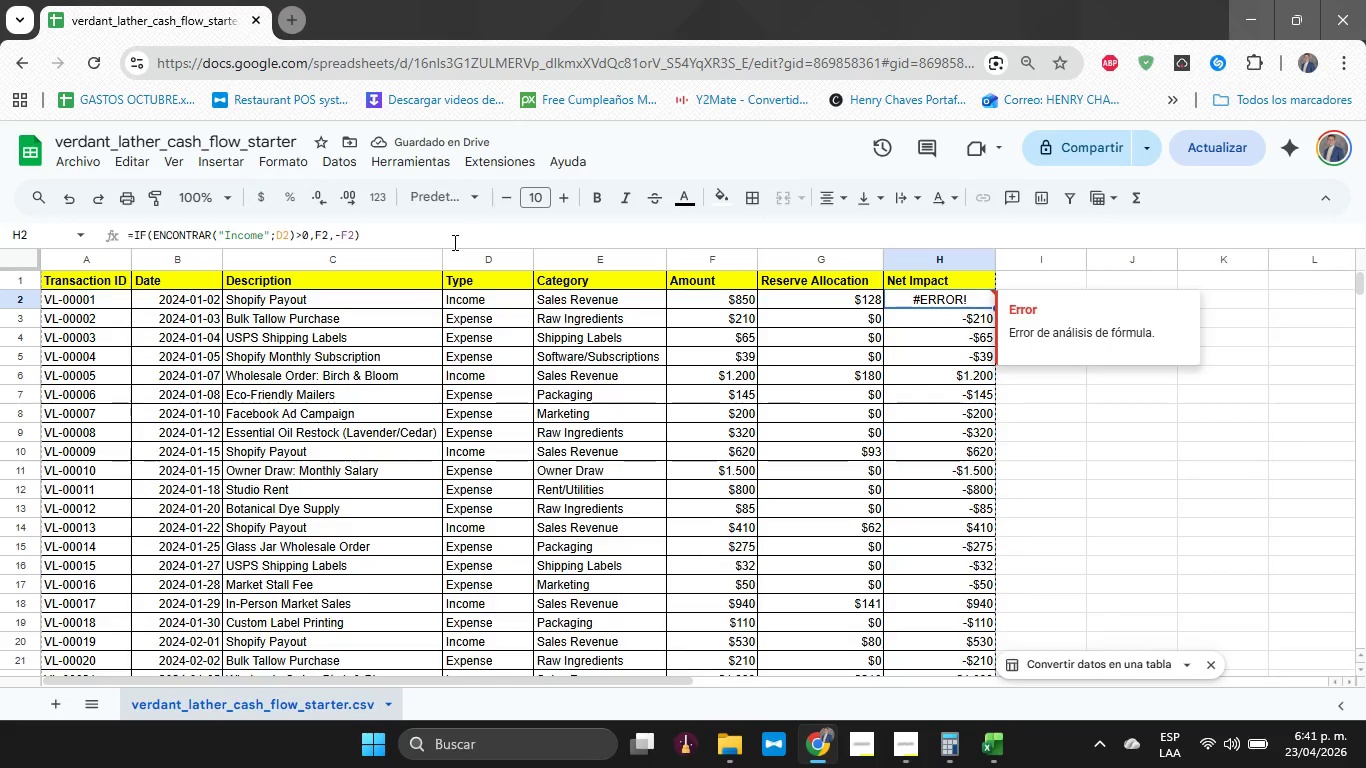 
left_click([449, 238])
 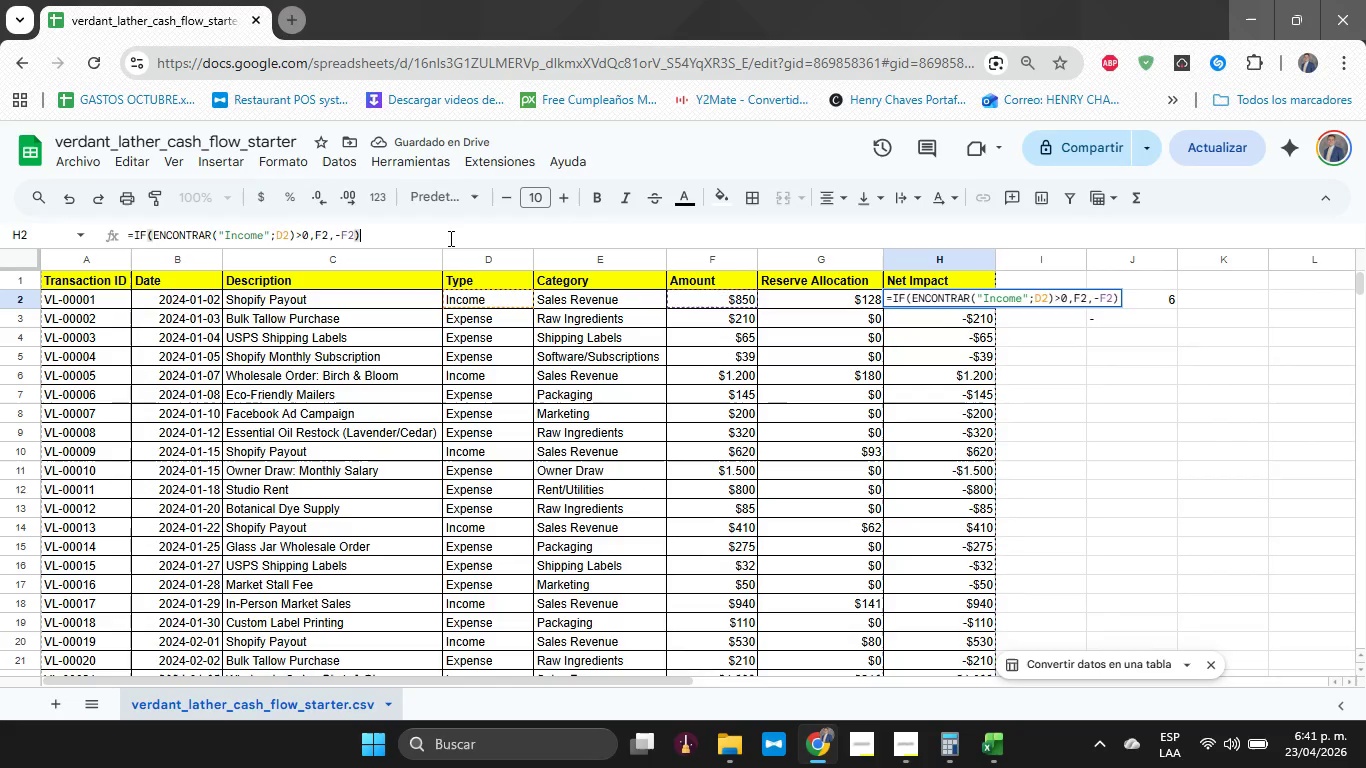 
key(Enter)
 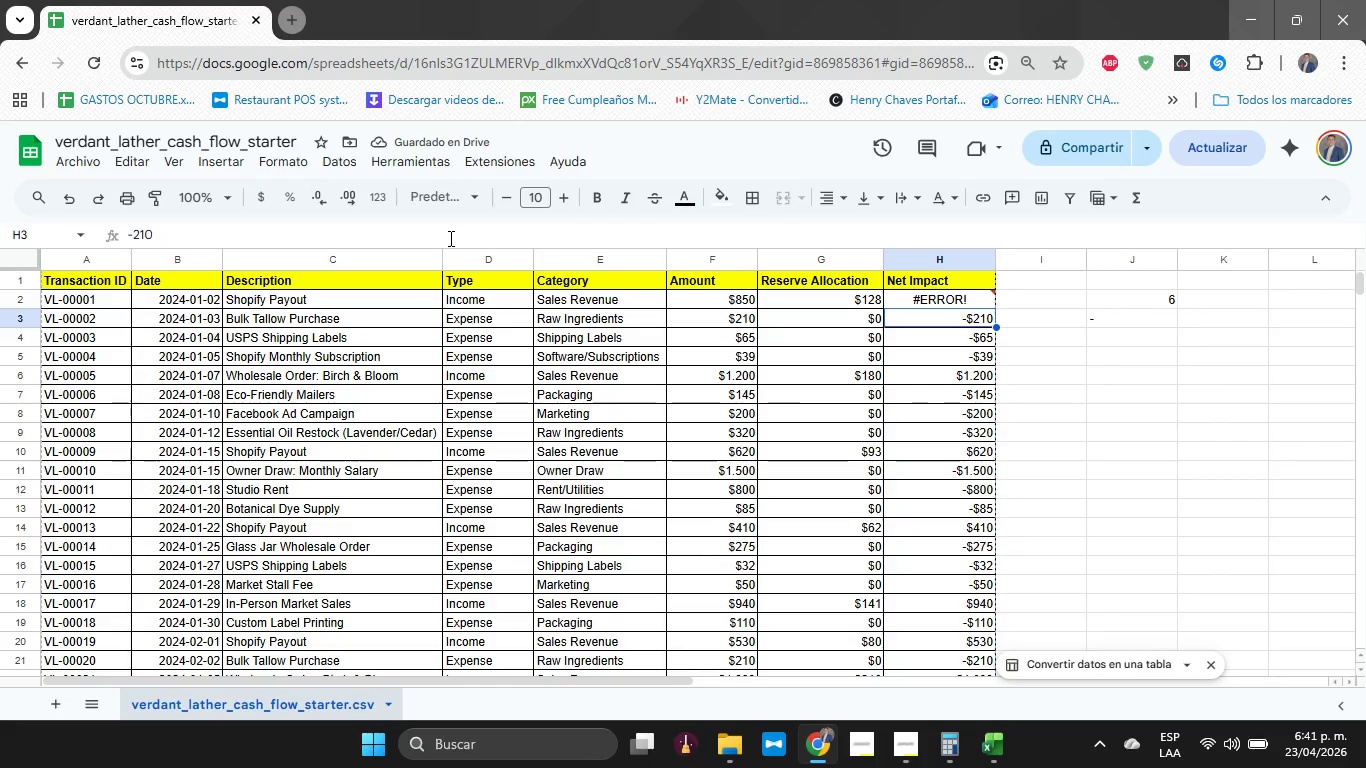 
key(ArrowUp)
 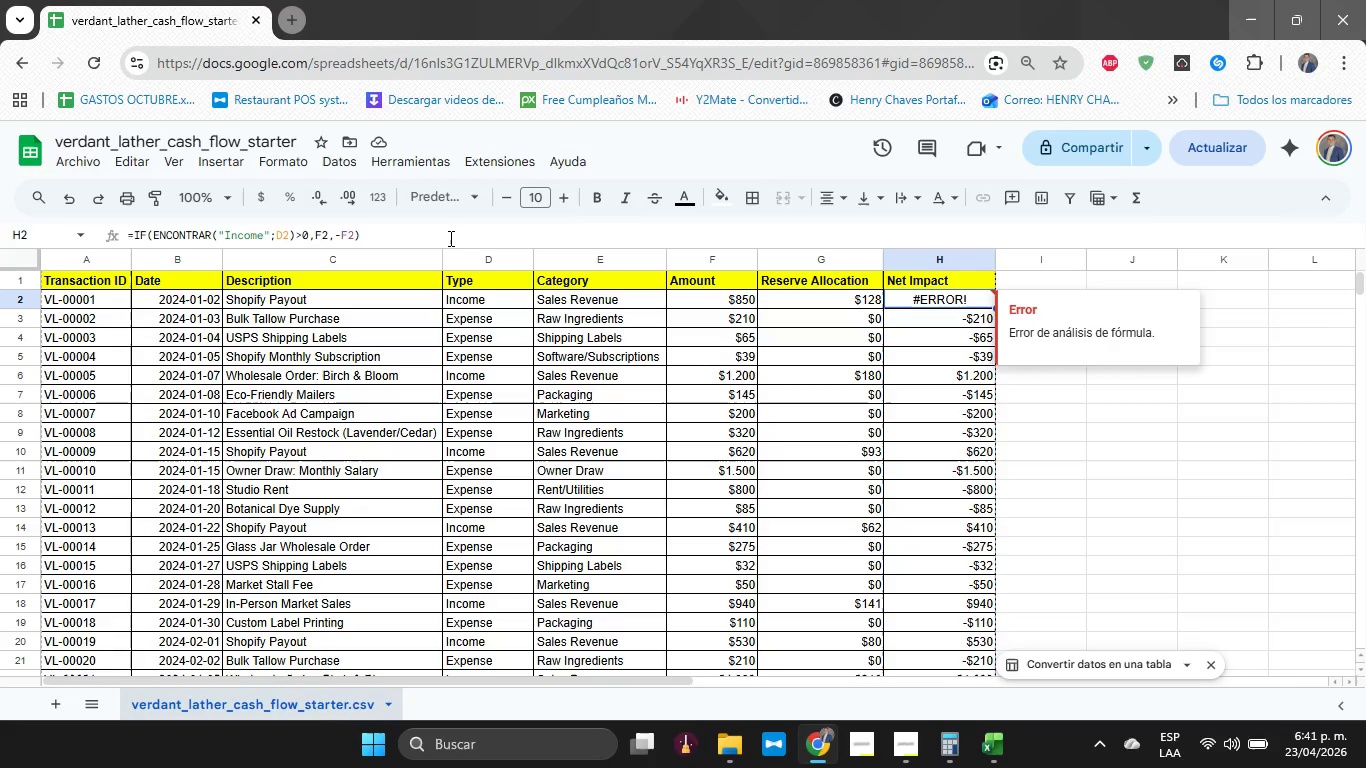 
wait(6.27)
 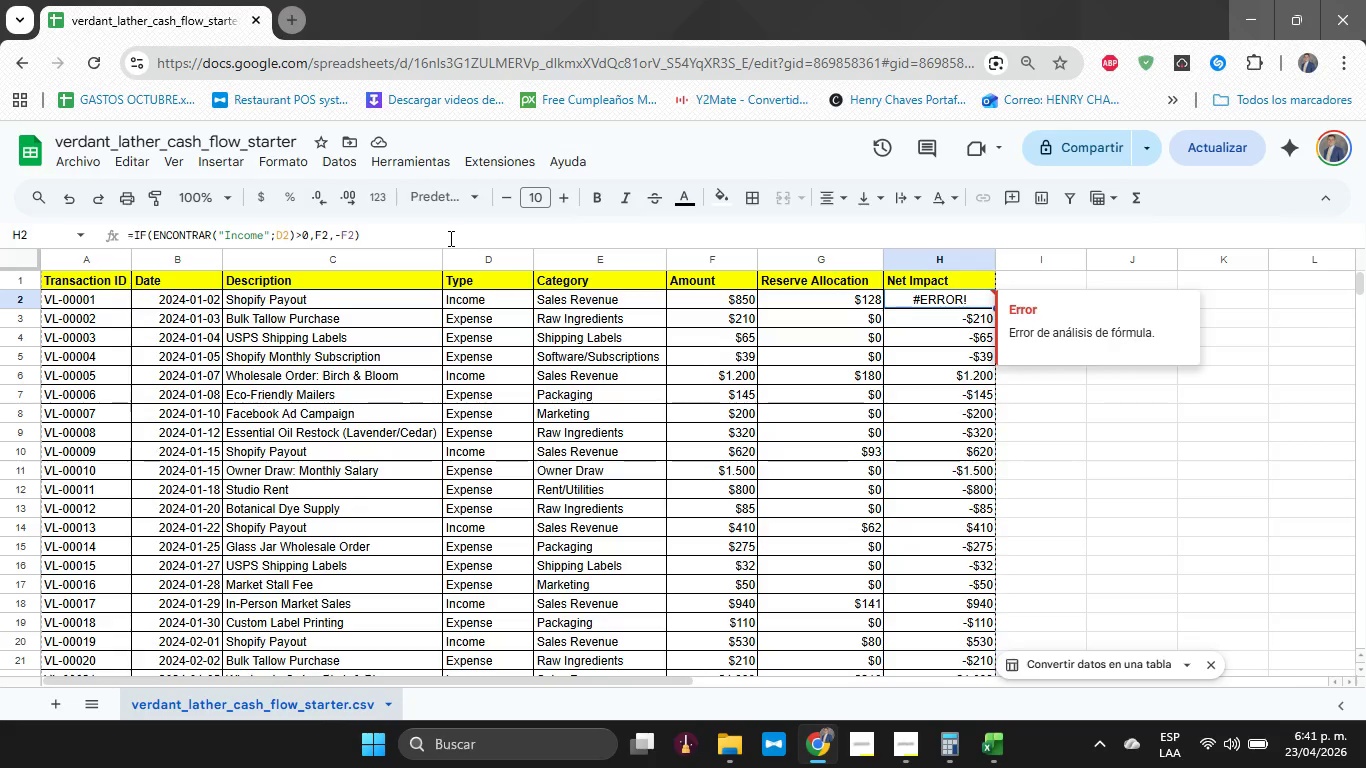 
left_click([457, 297])
 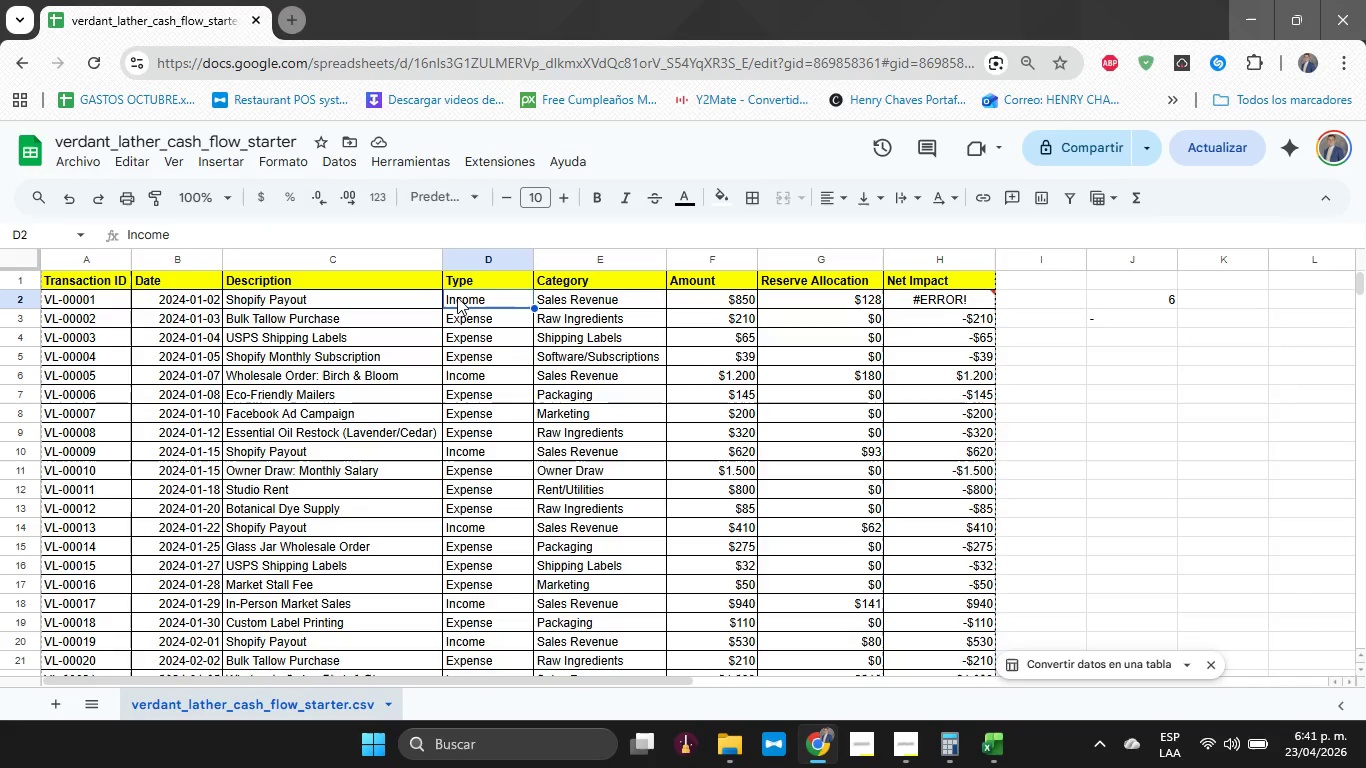 
key(Enter)
 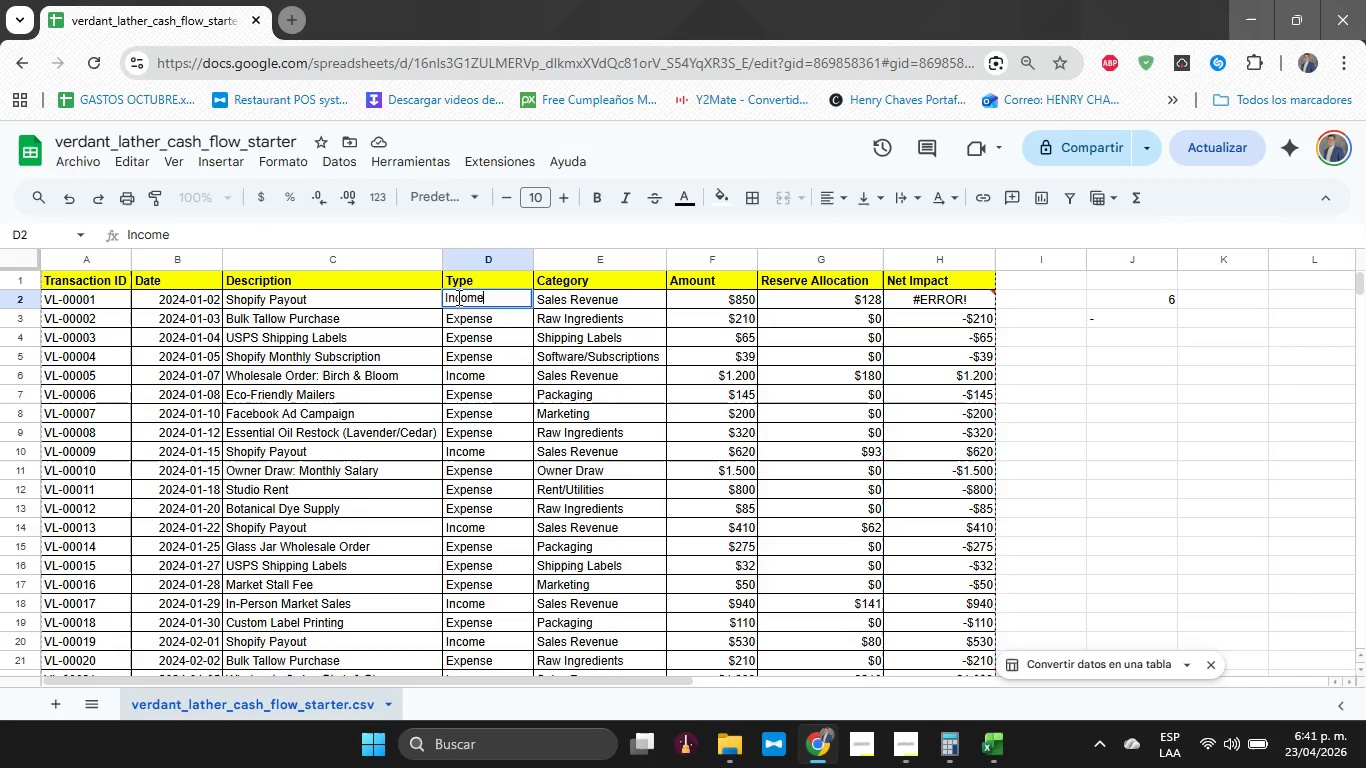 
key(Enter)
 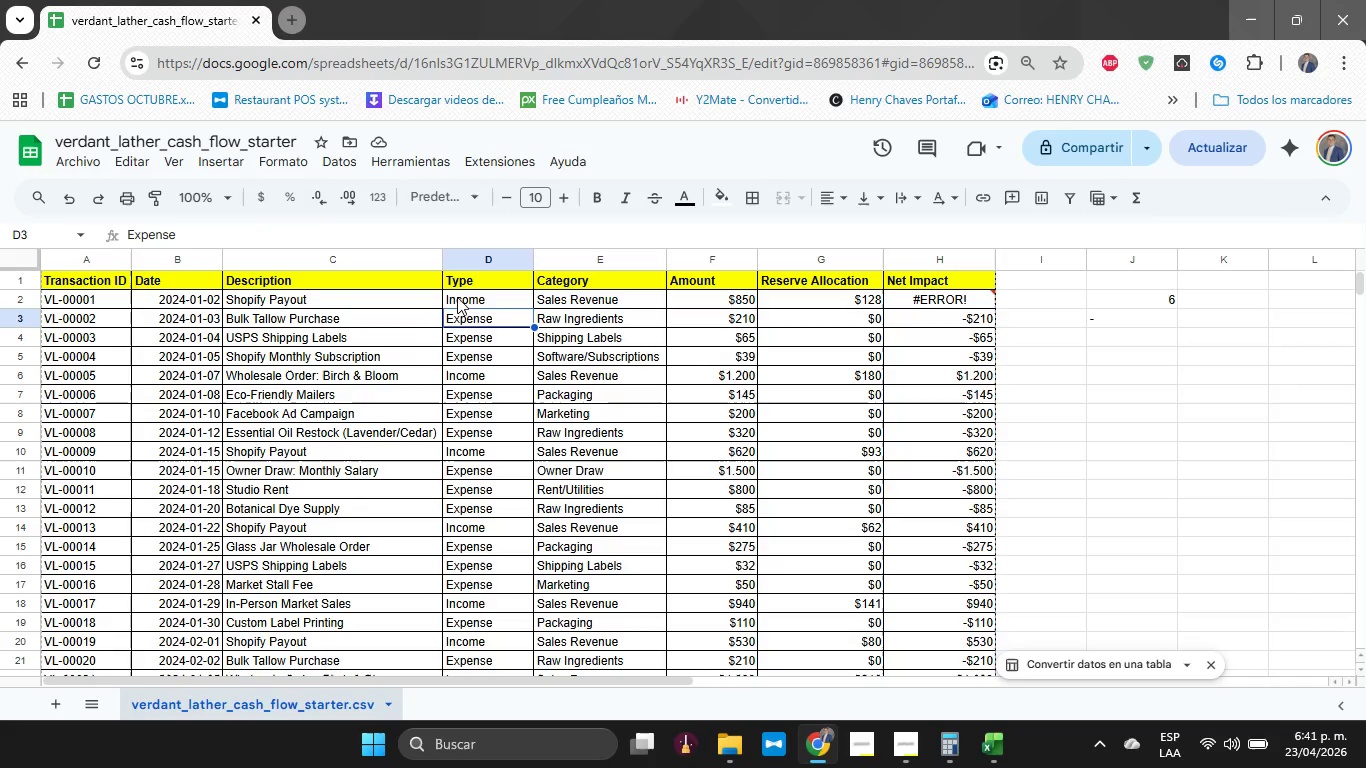 
key(Enter)
 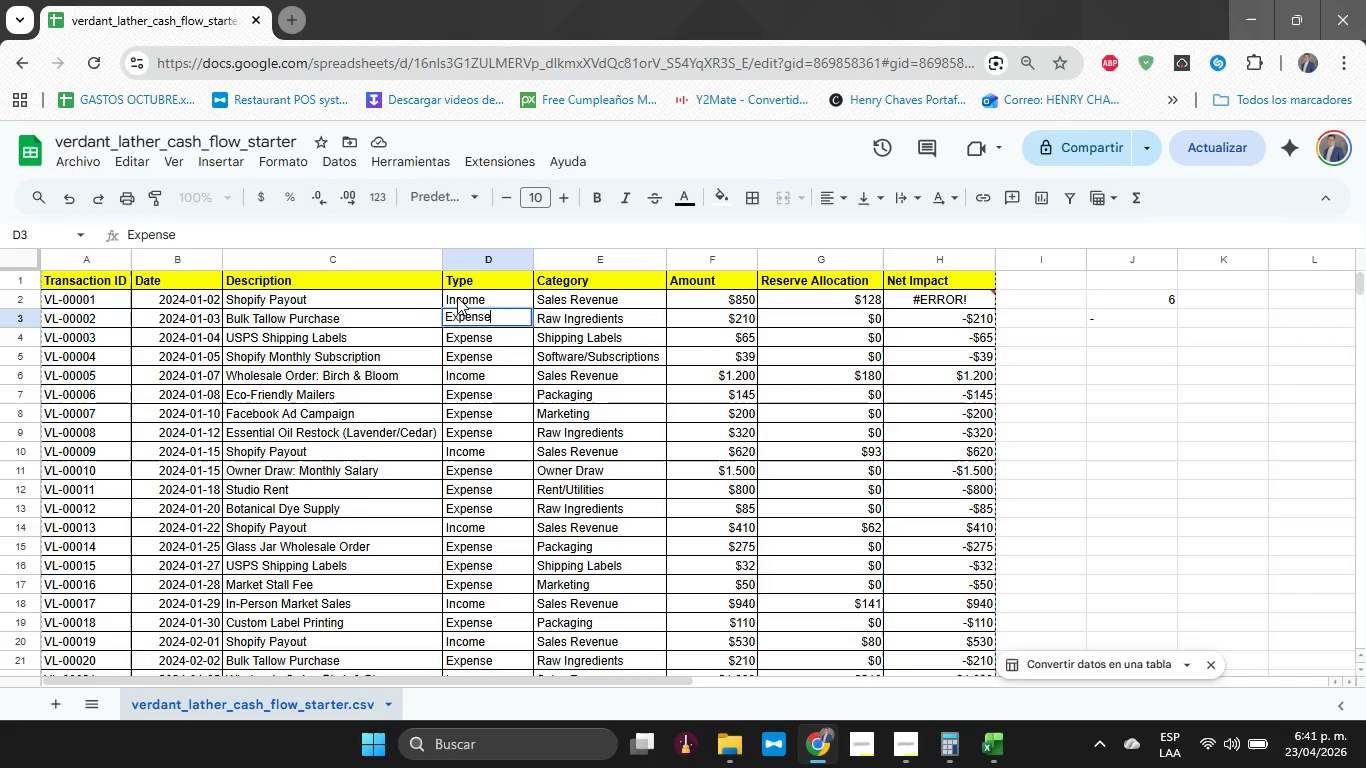 
key(Enter)
 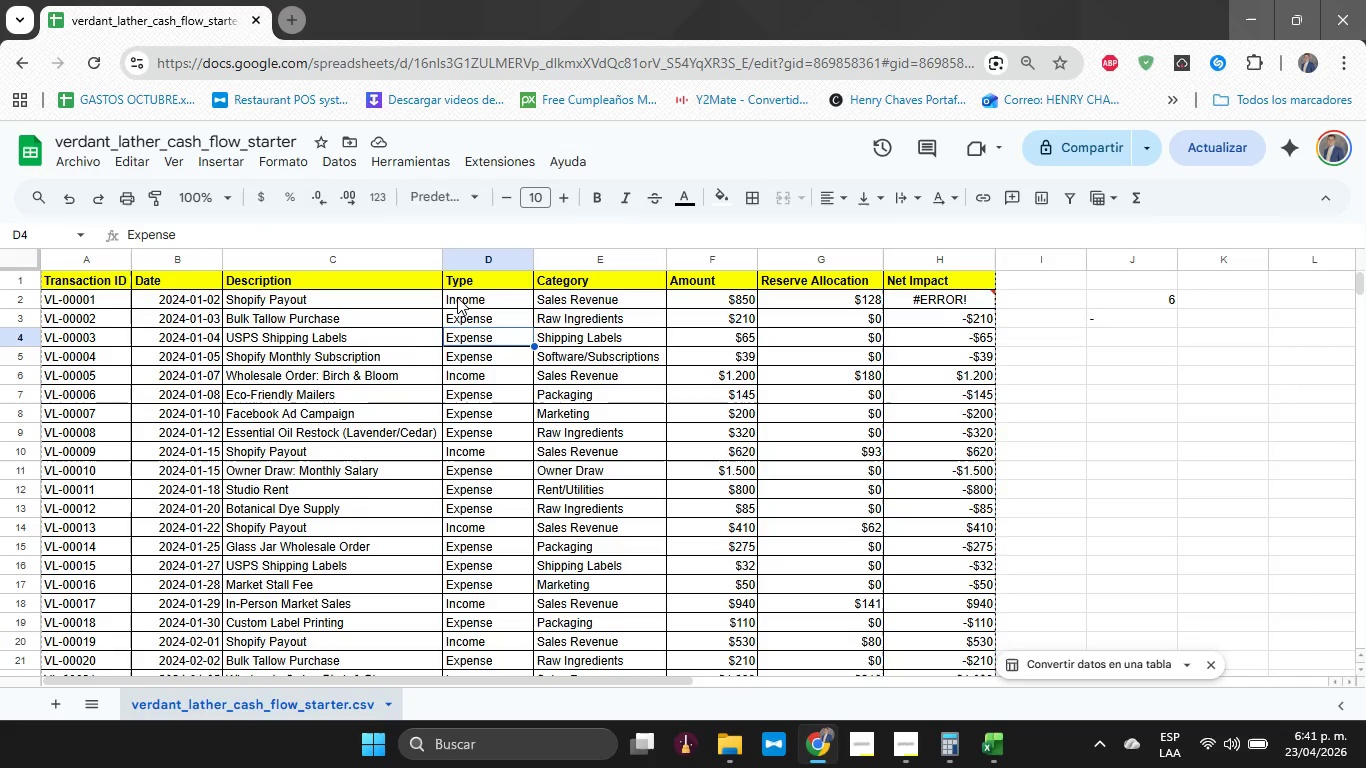 
key(Enter)
 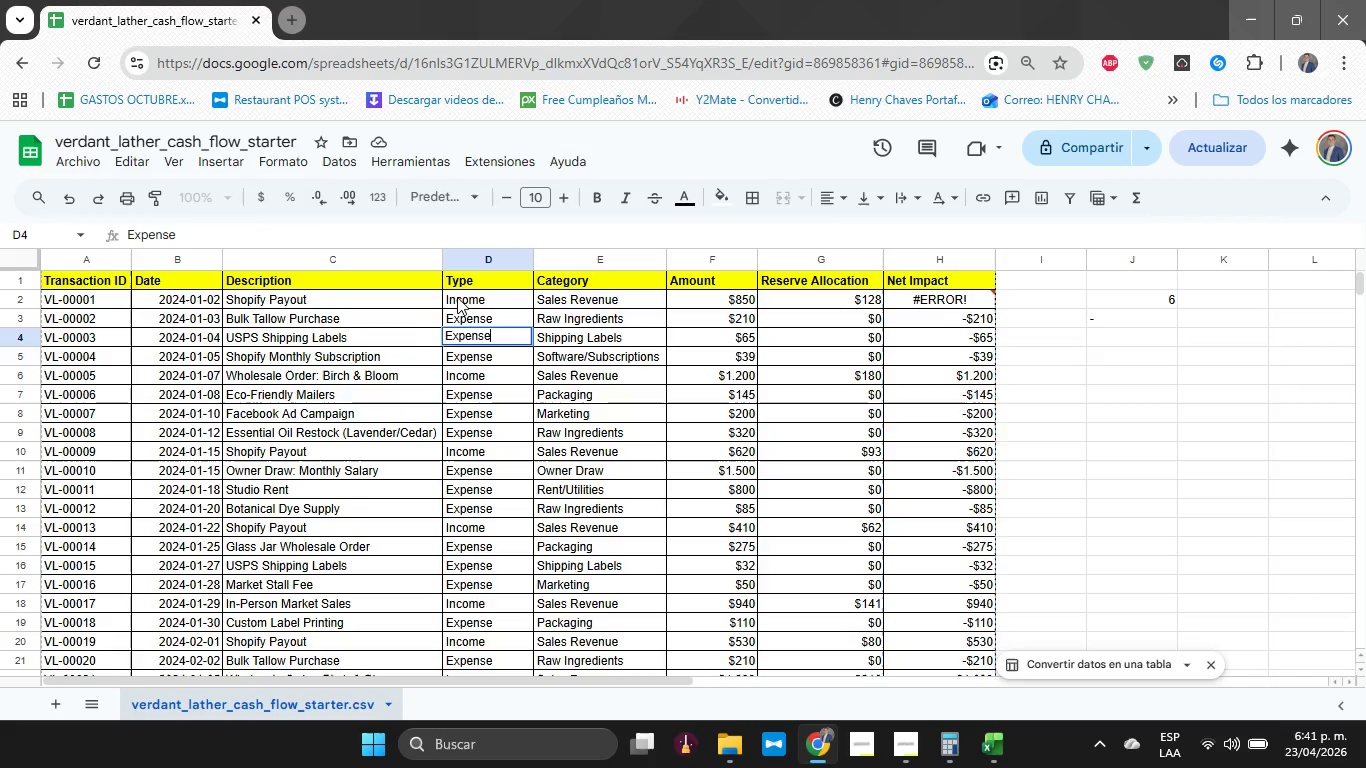 
key(Enter)
 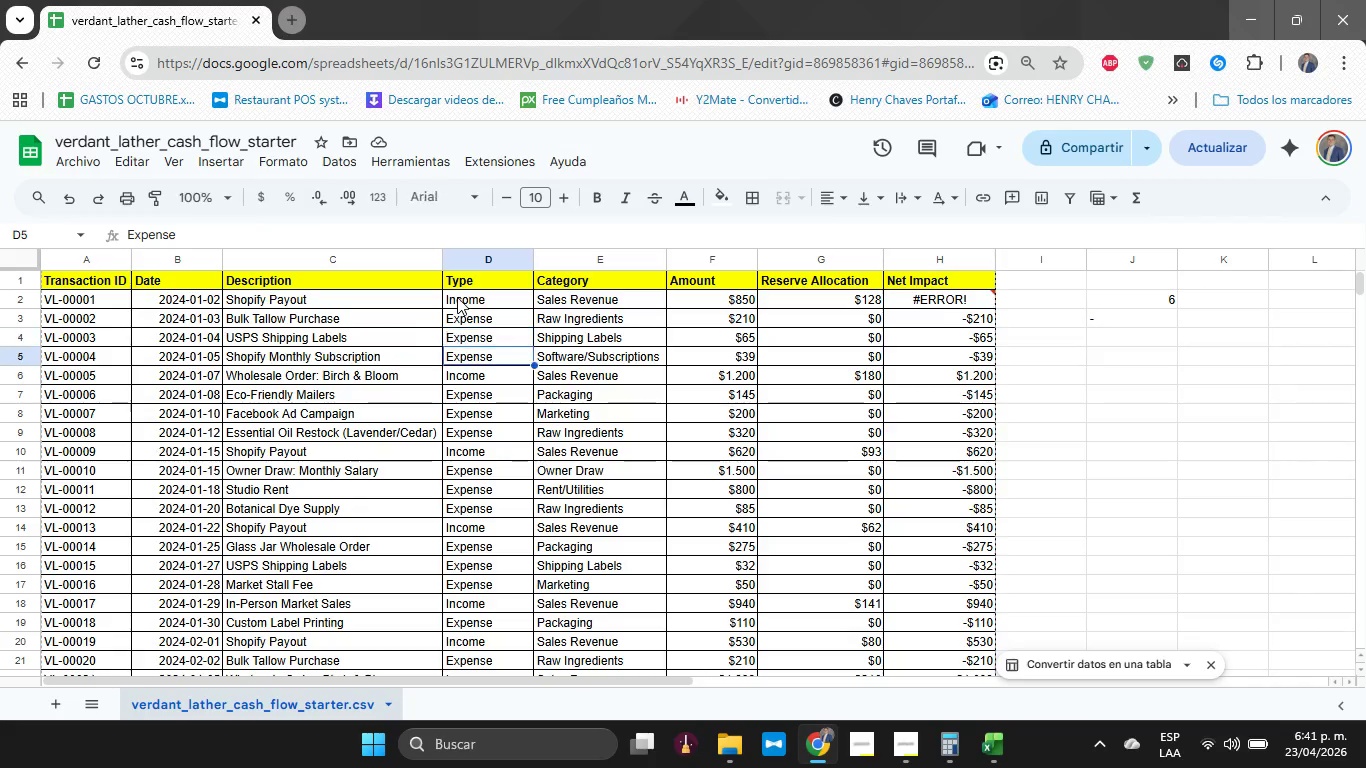 
key(Enter)
 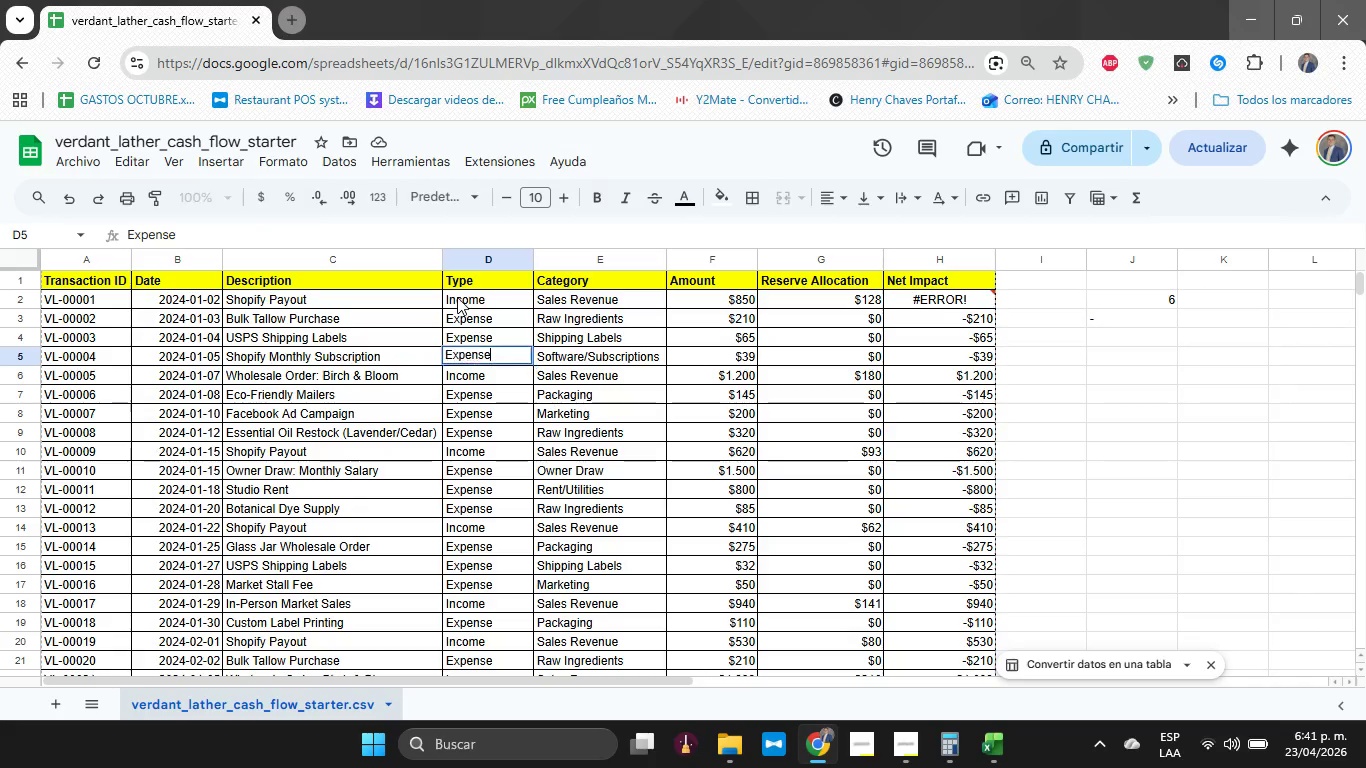 
key(Enter)
 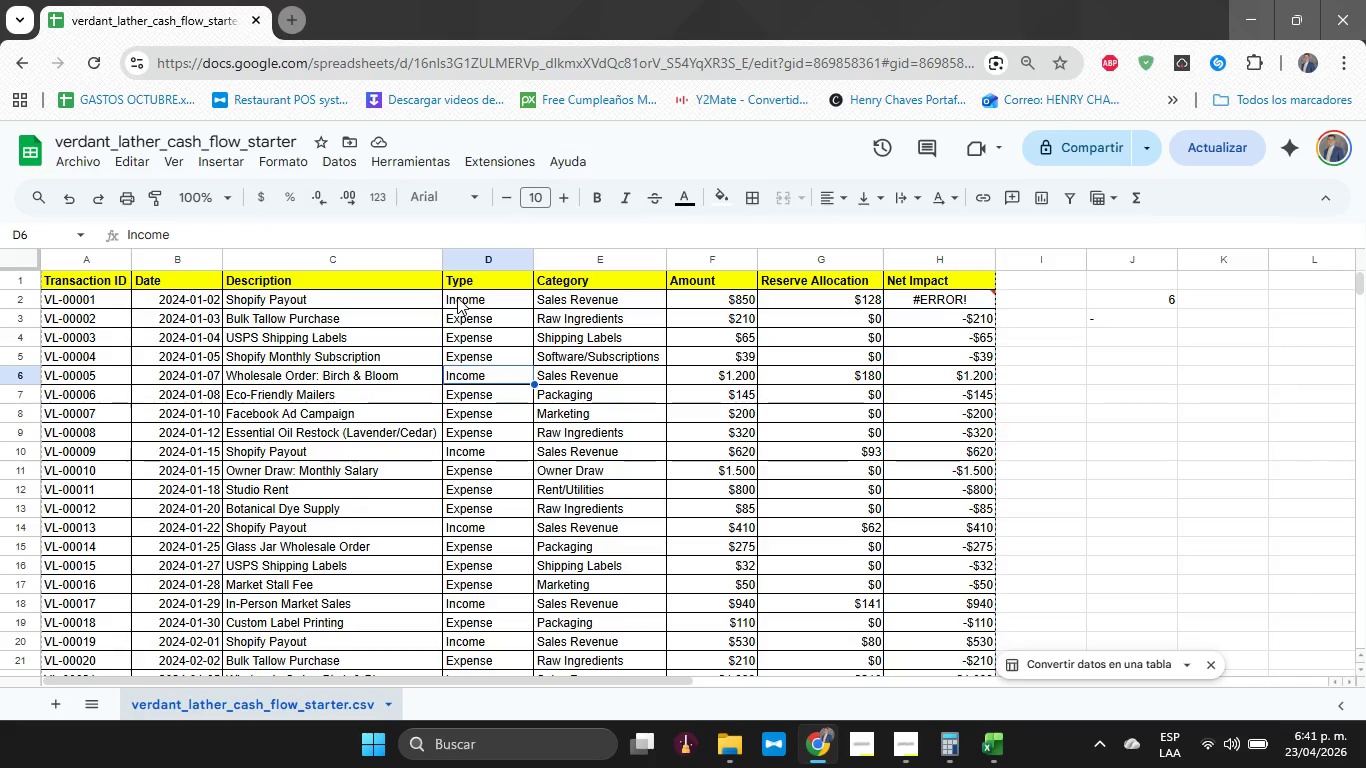 
key(Enter)
 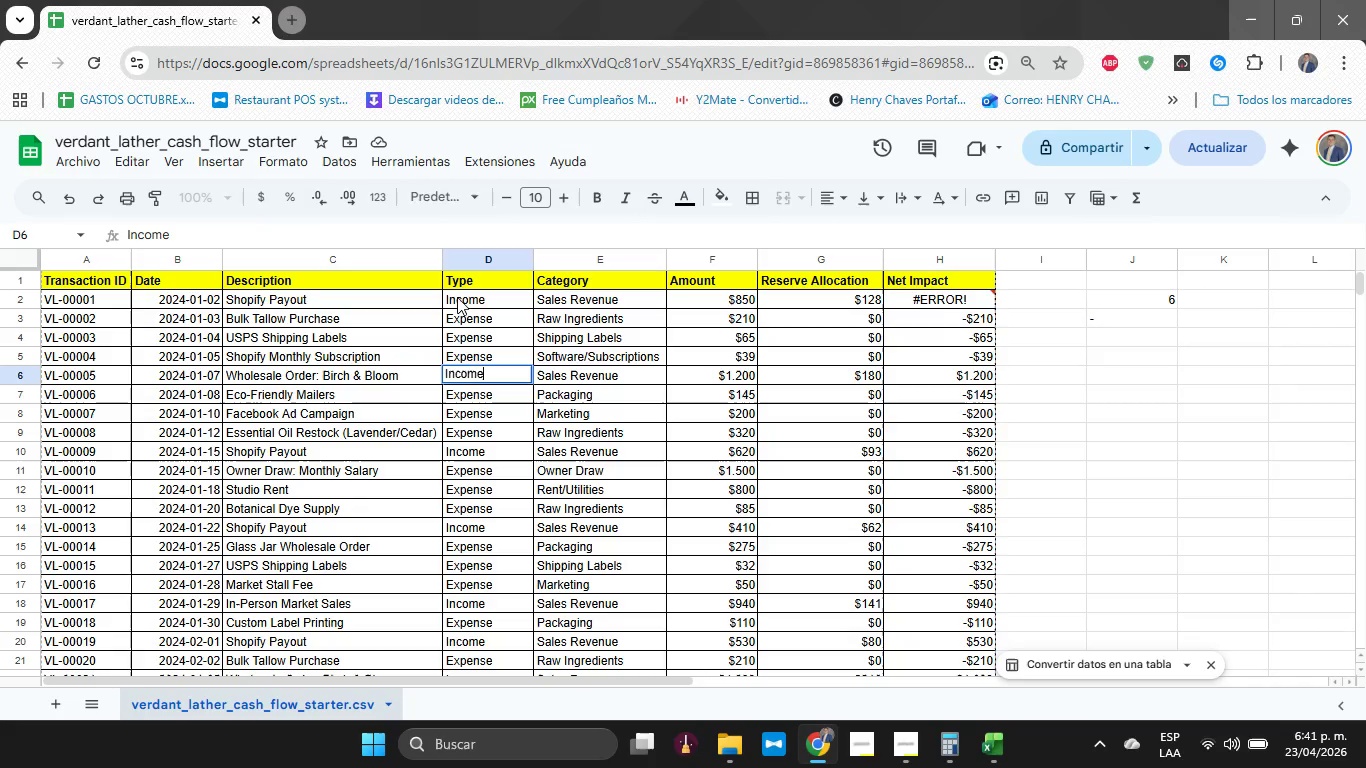 
key(Enter)
 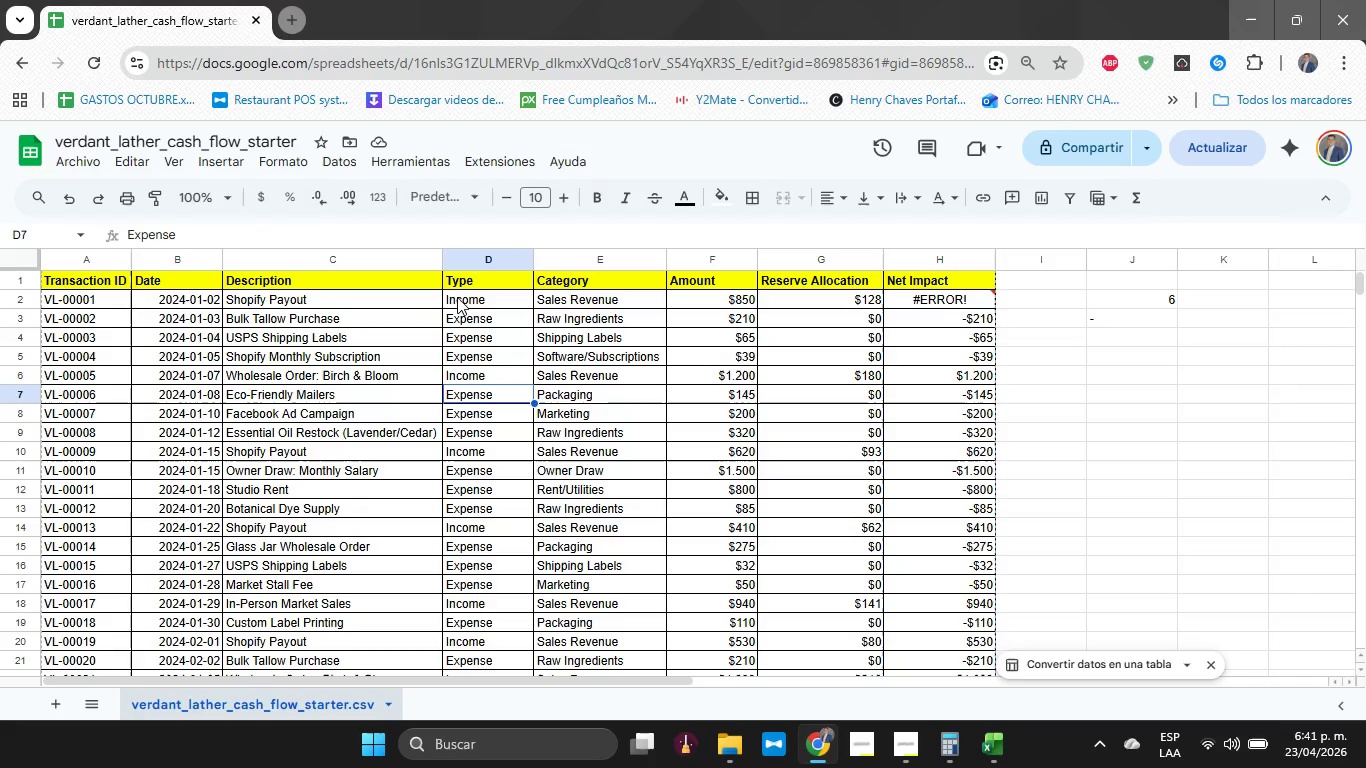 
key(Enter)
 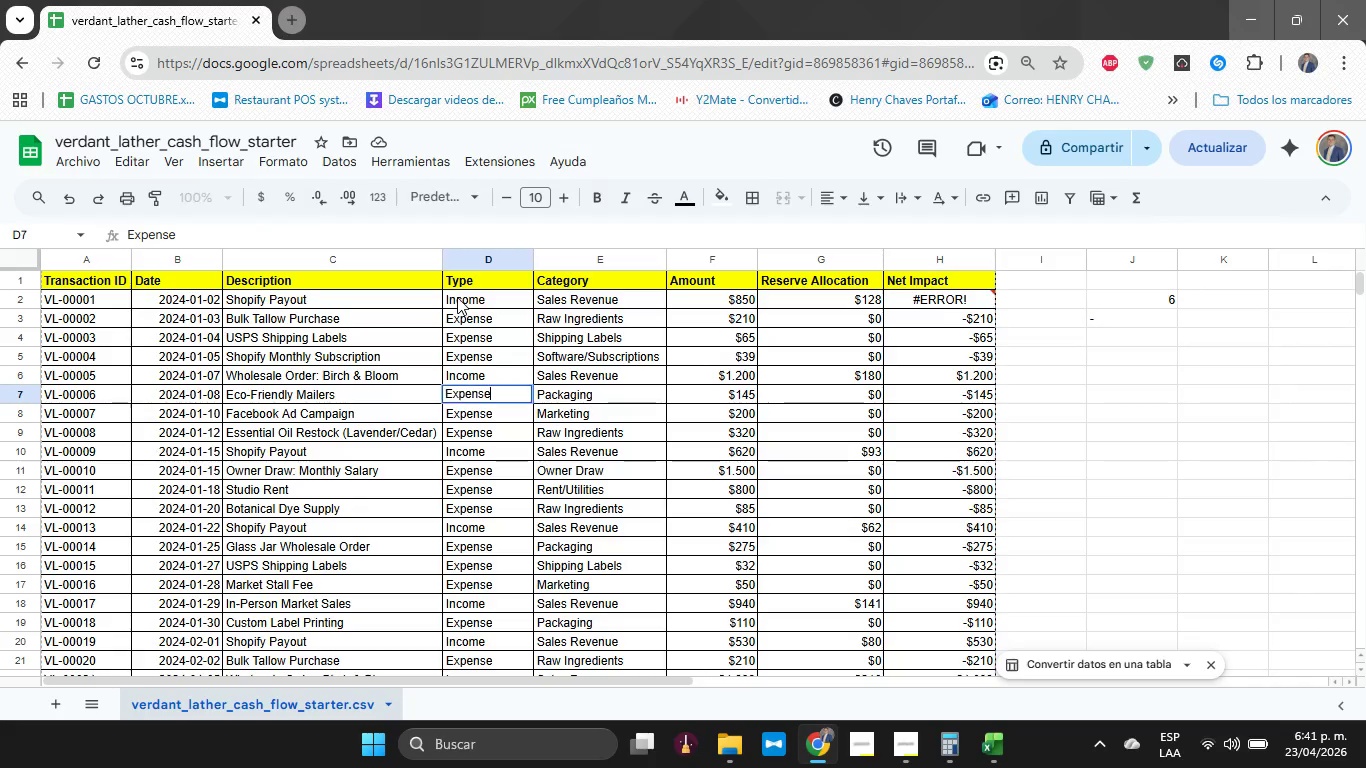 
key(Enter)
 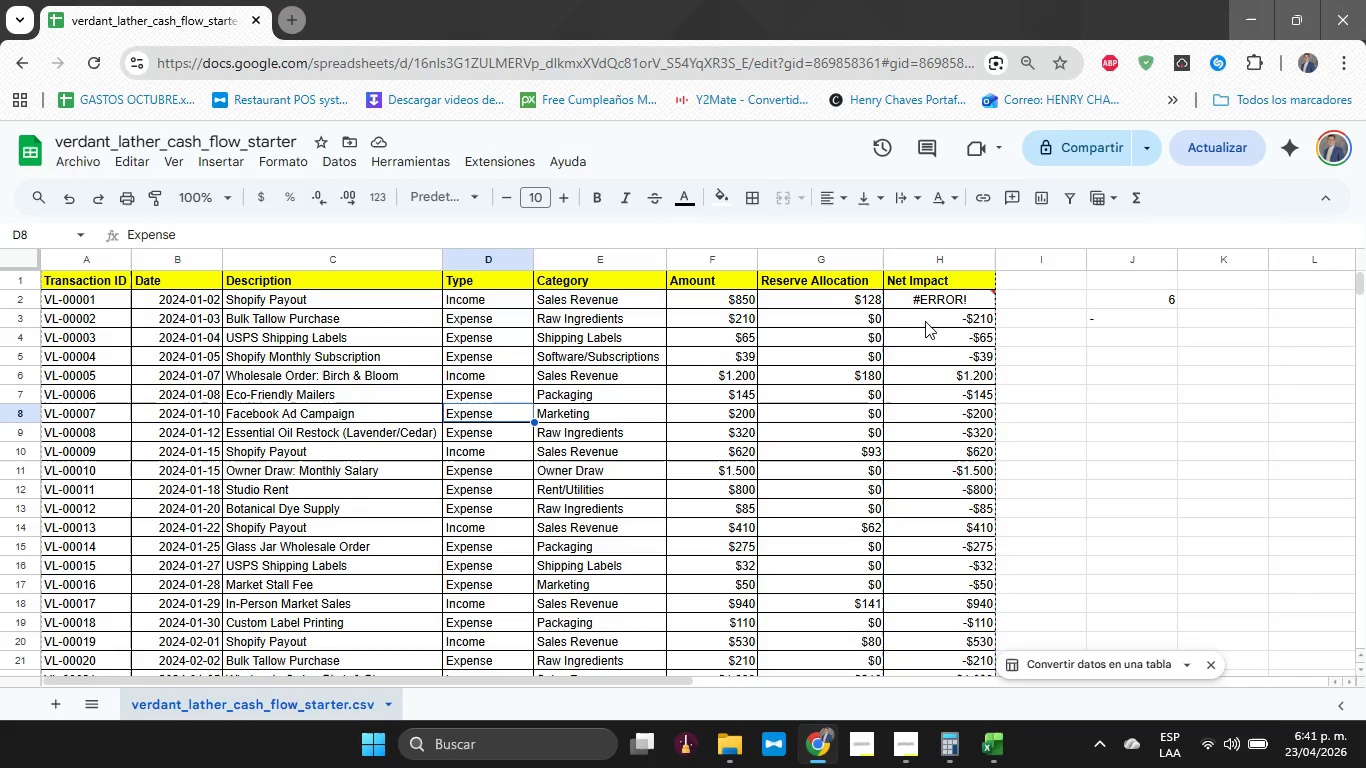 
left_click([924, 308])
 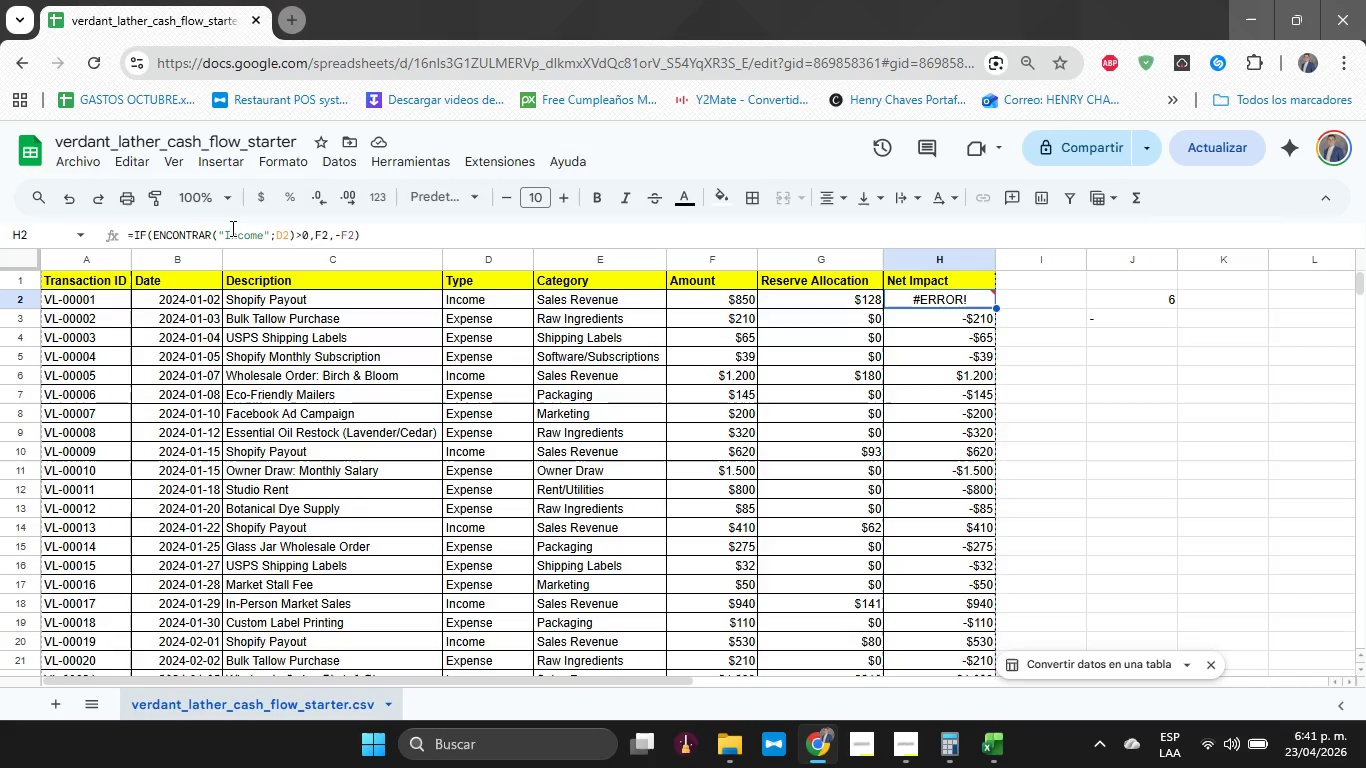 
left_click([228, 228])
 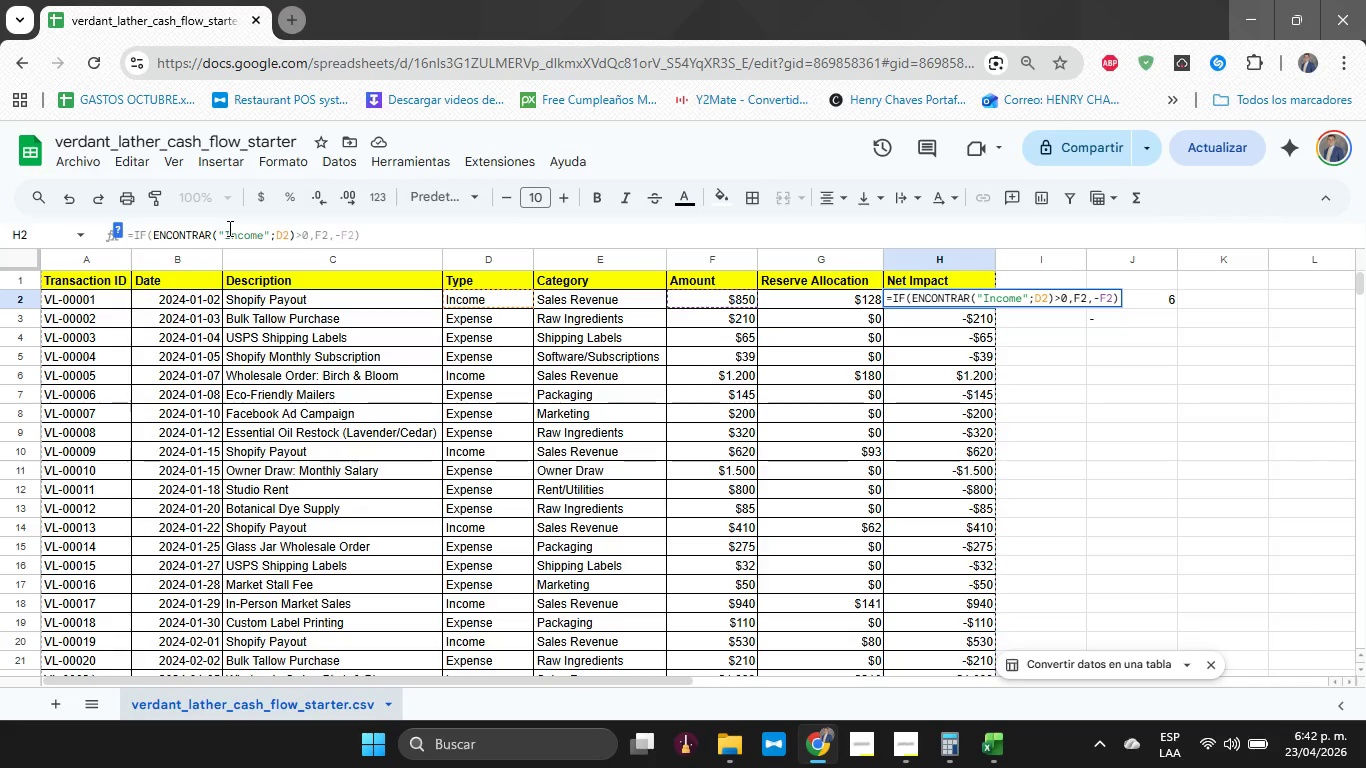 
wait(46.24)
 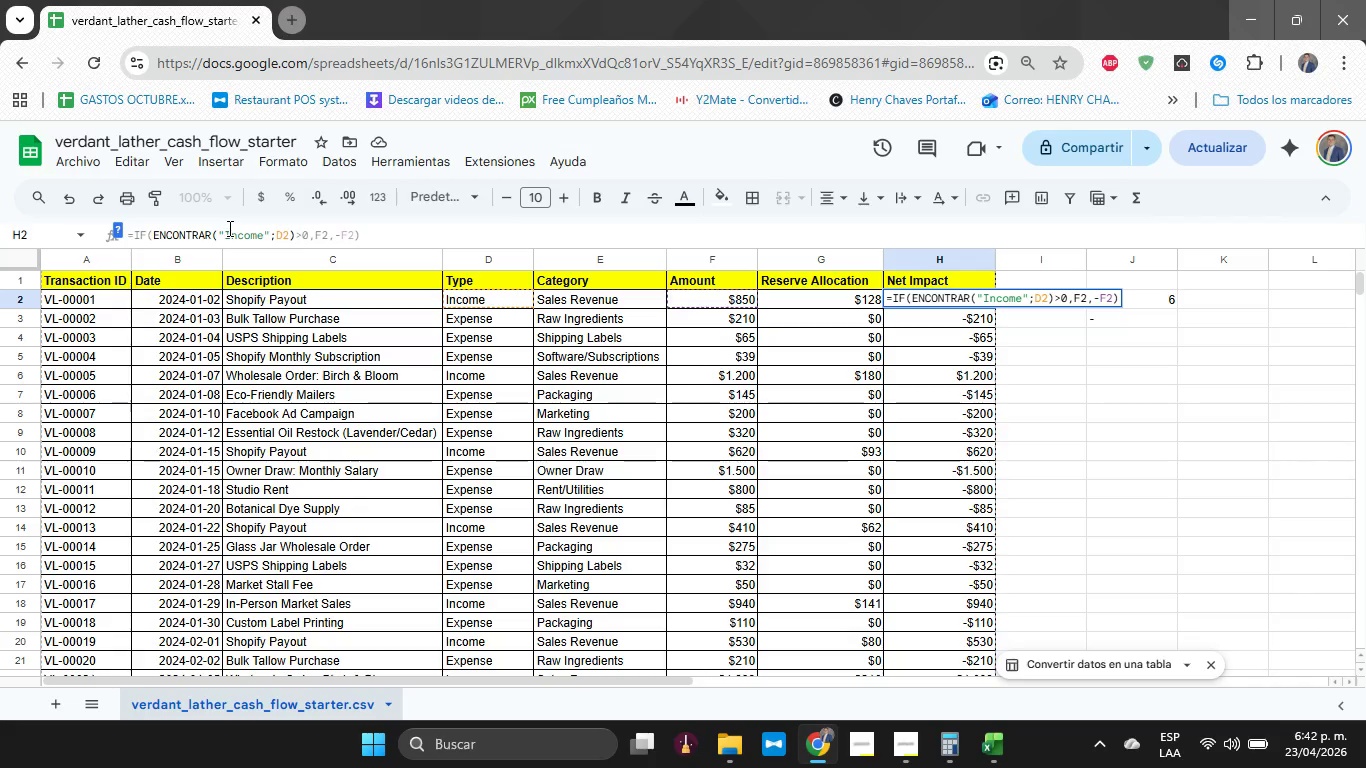 
left_click([289, 240])
 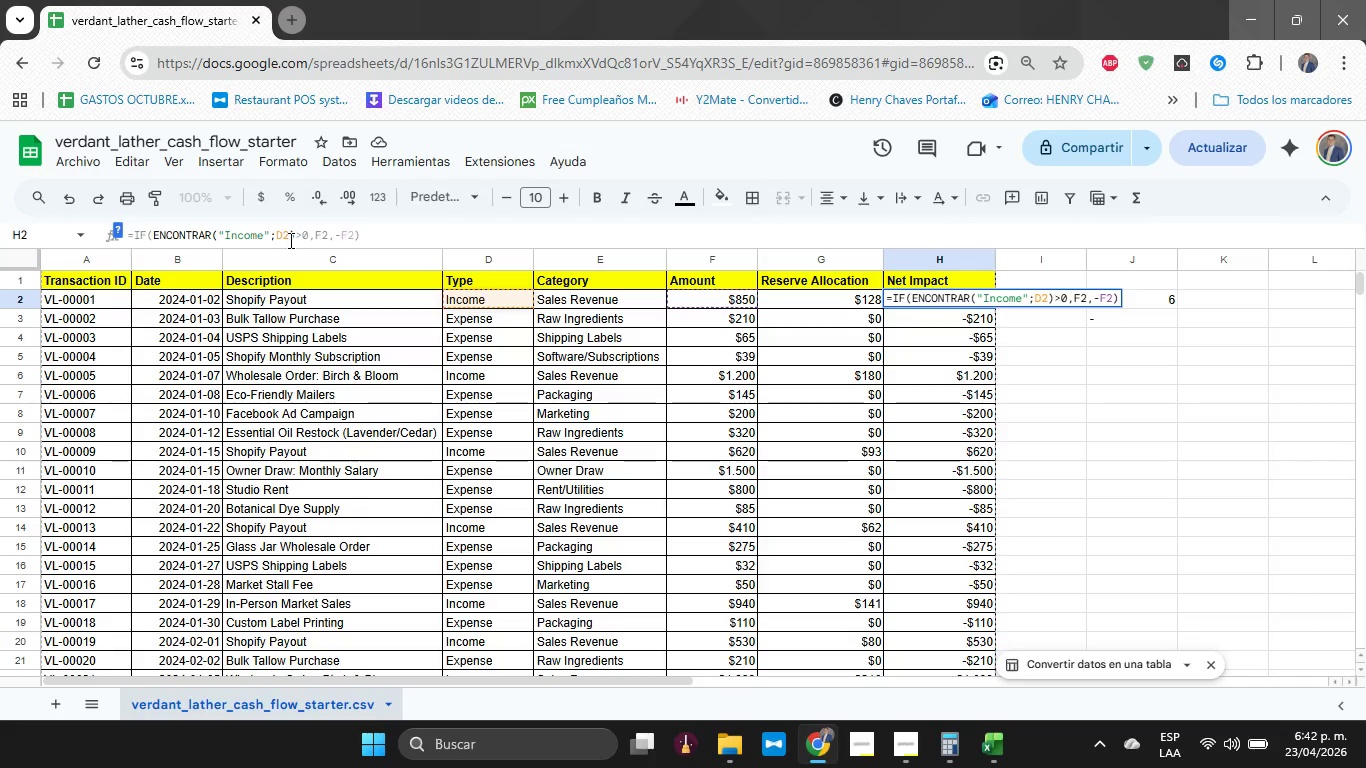 
key(ArrowLeft)
 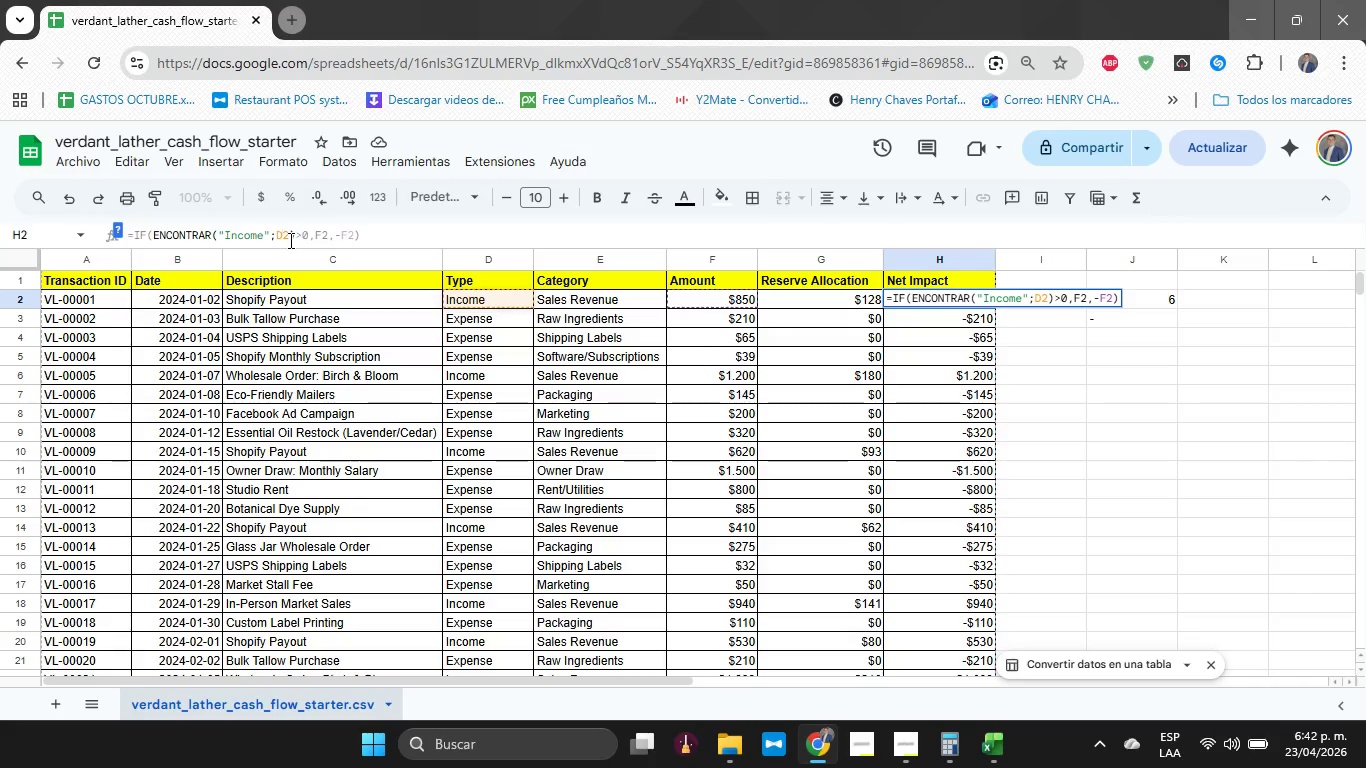 
key(ArrowLeft)
 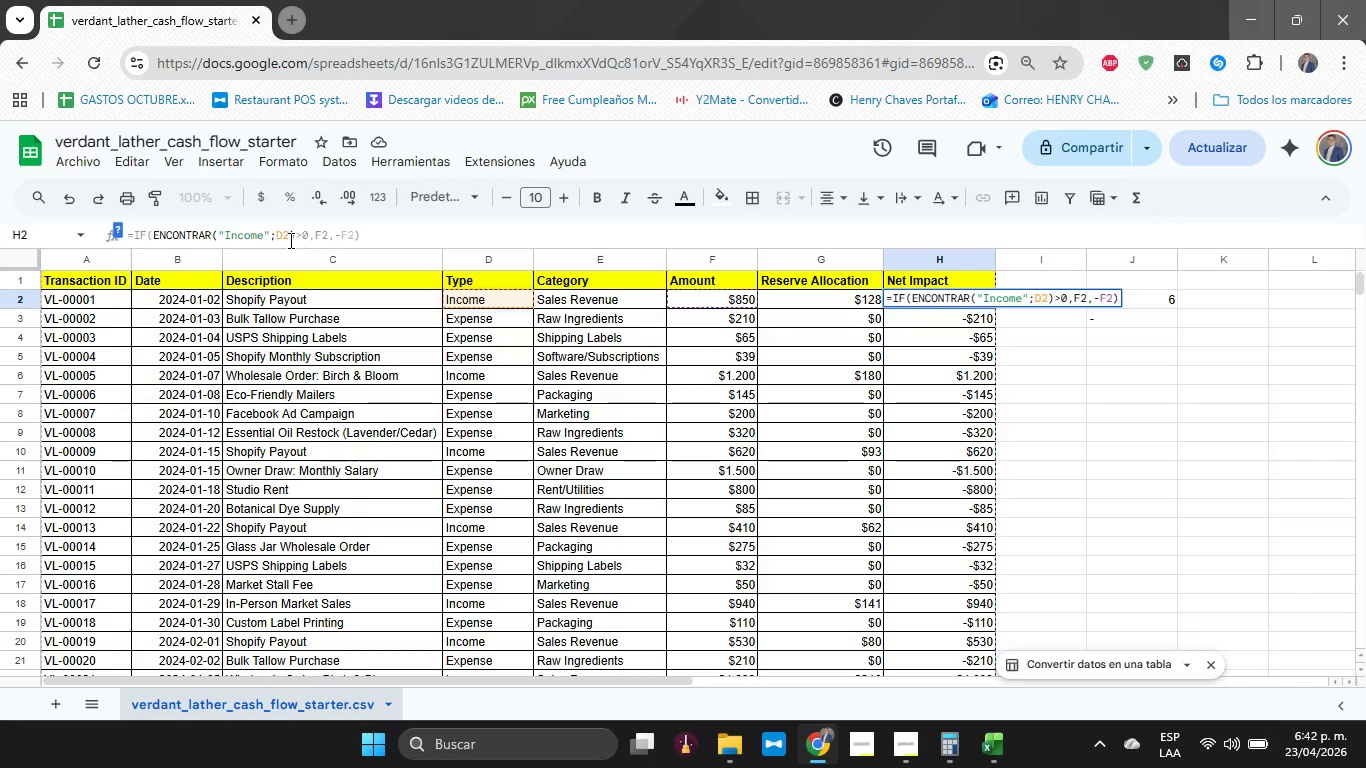 
key(Delete)
 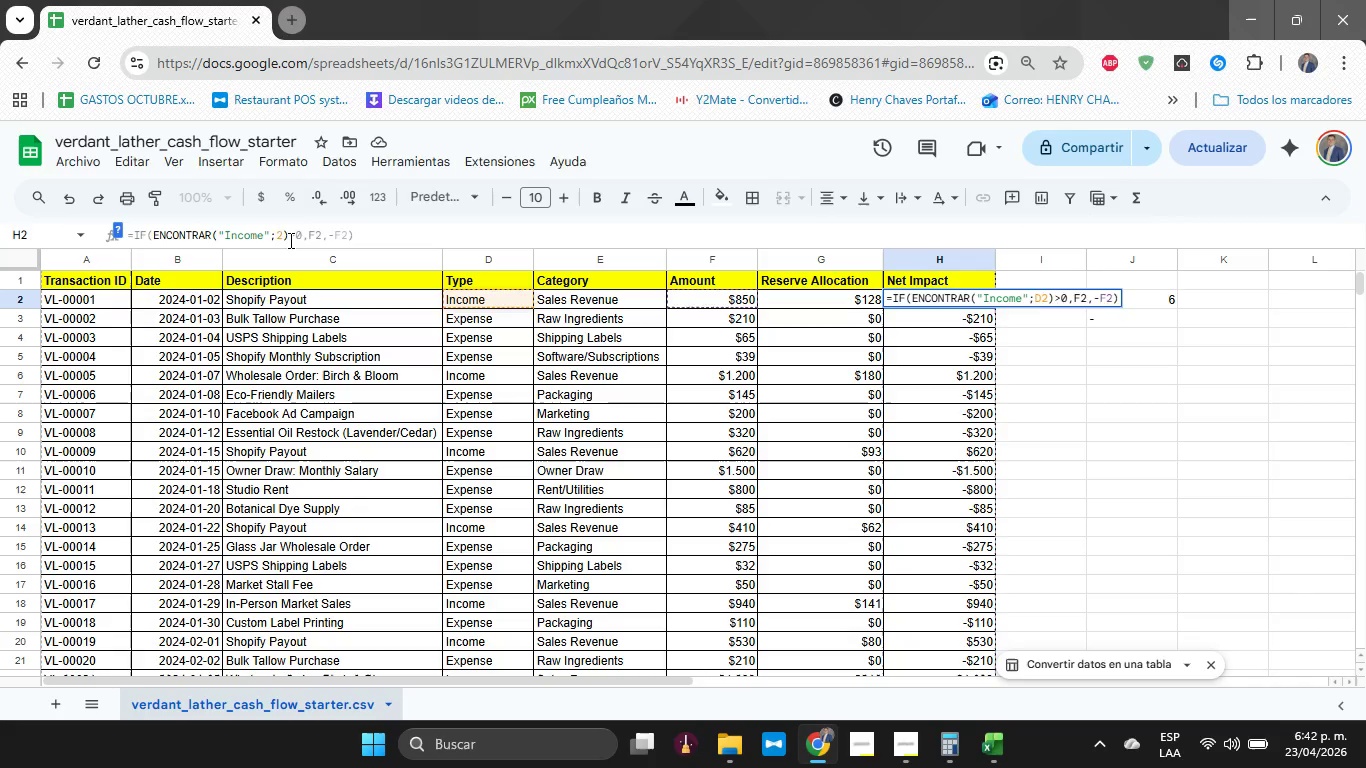 
key(Delete)
 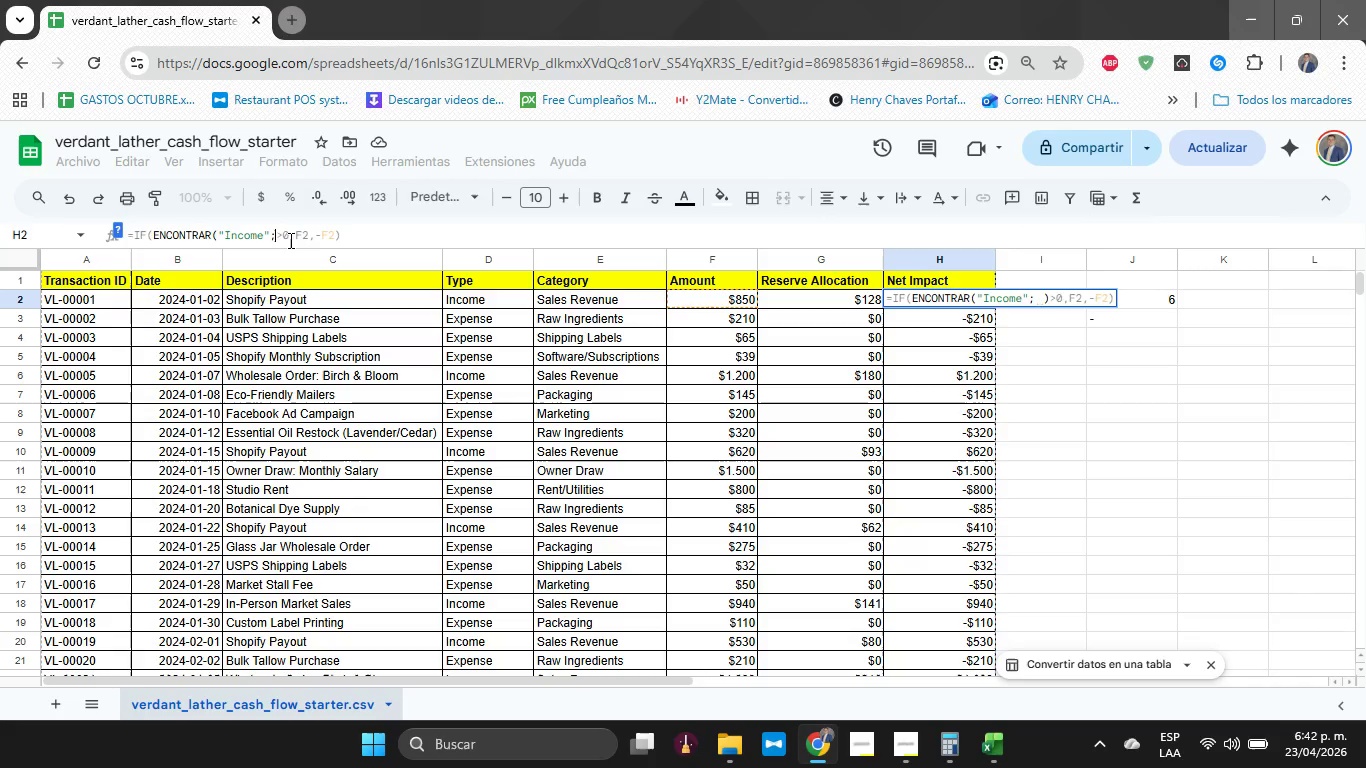 
key(Delete)
 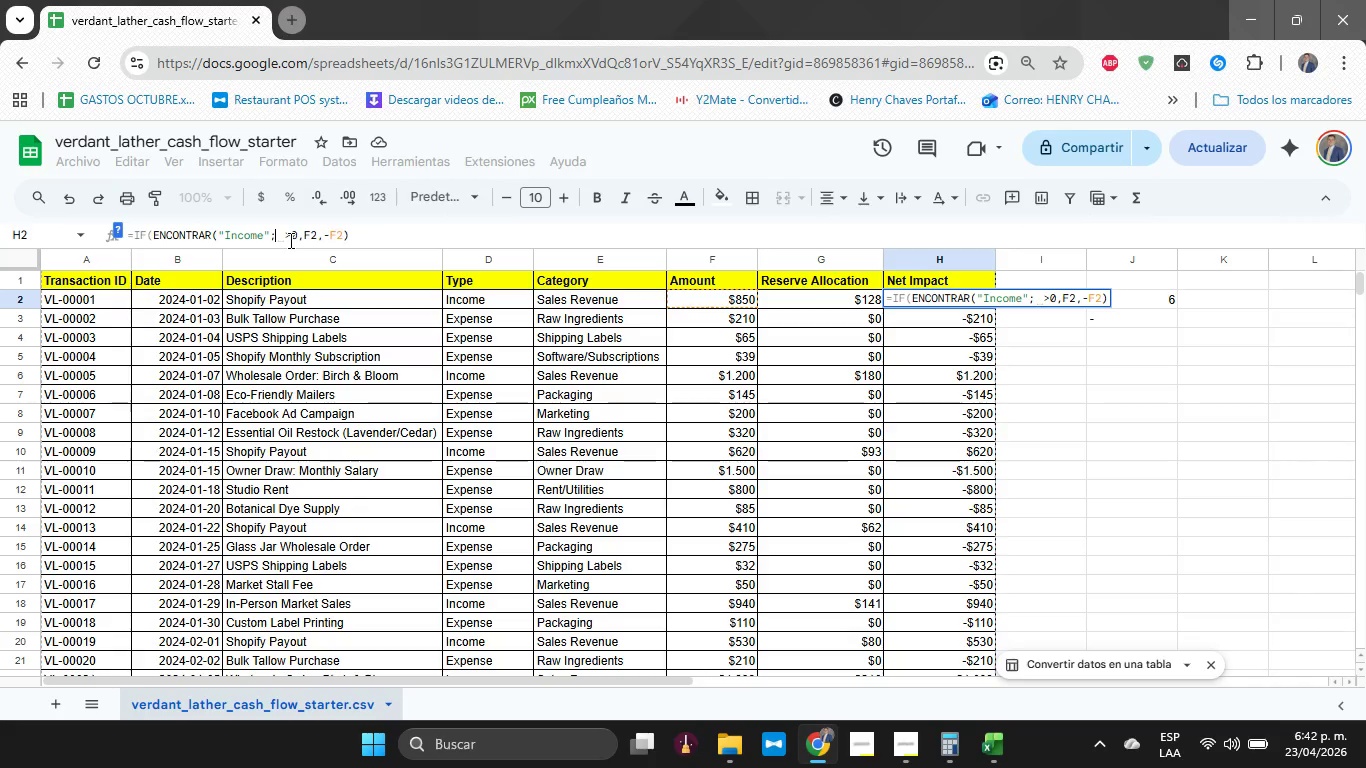 
key(Delete)
 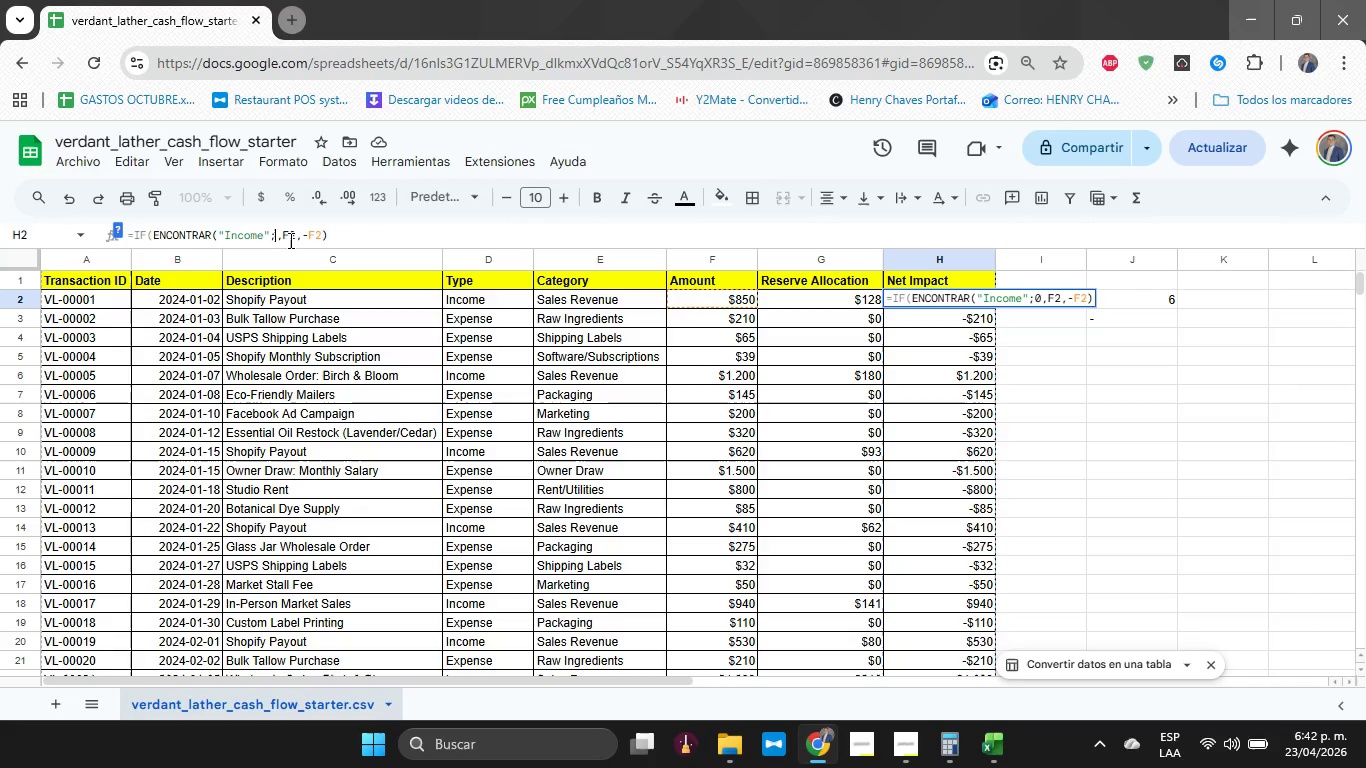 
key(Delete)
 